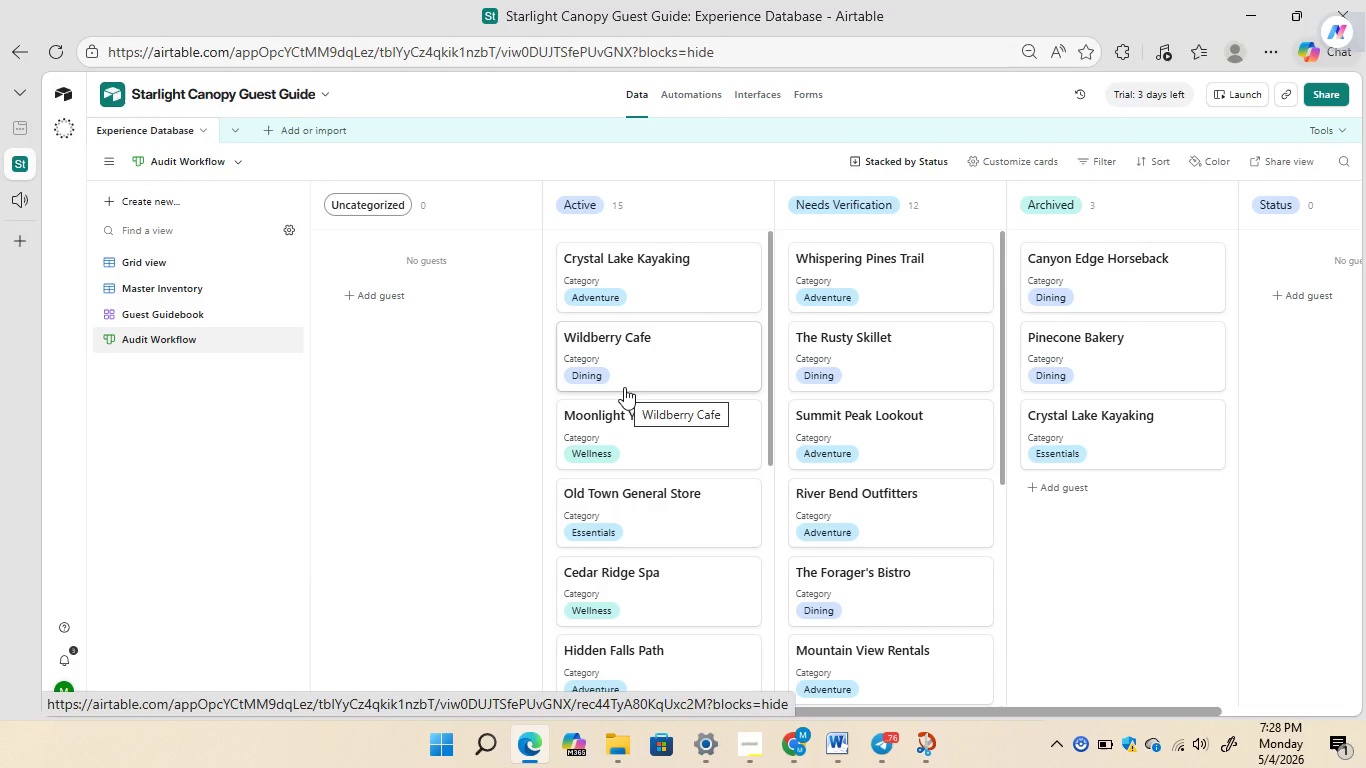 
left_click([203, 287])
 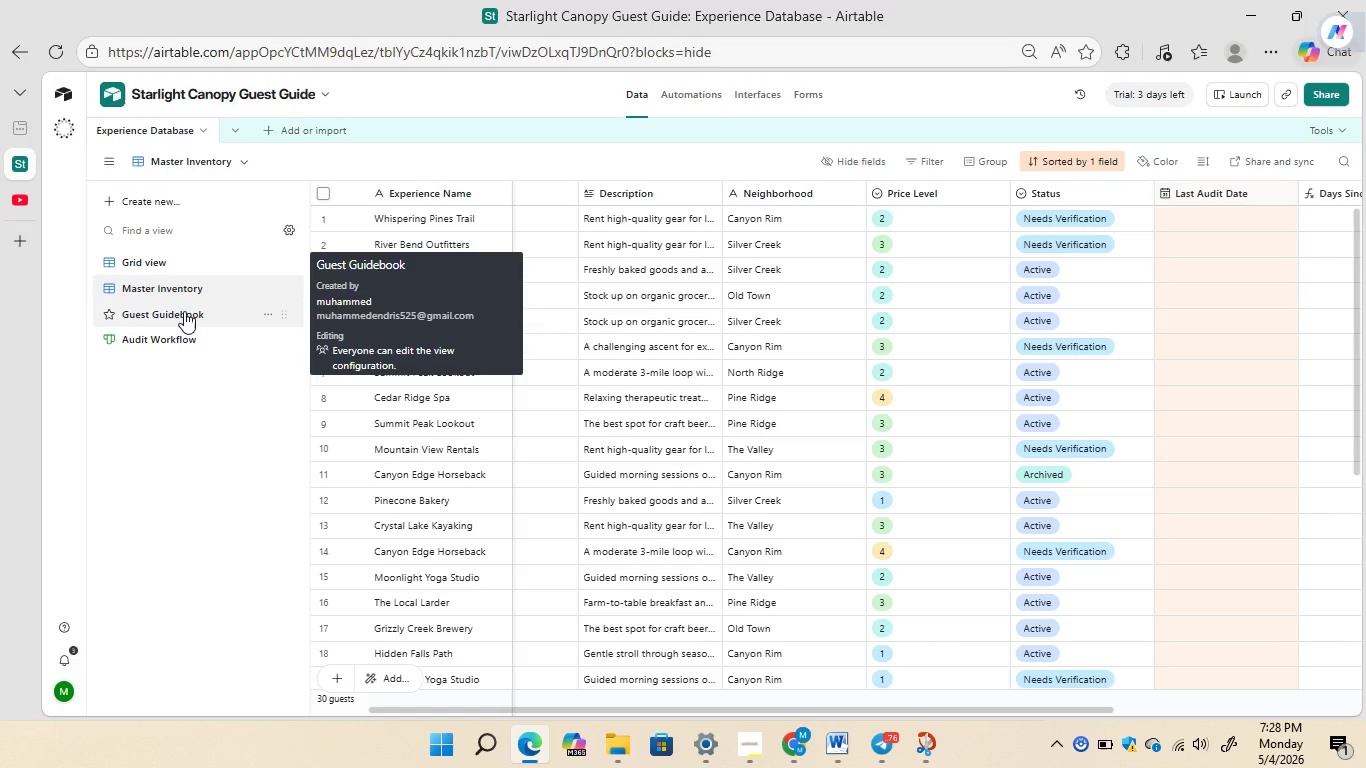 
wait(7.55)
 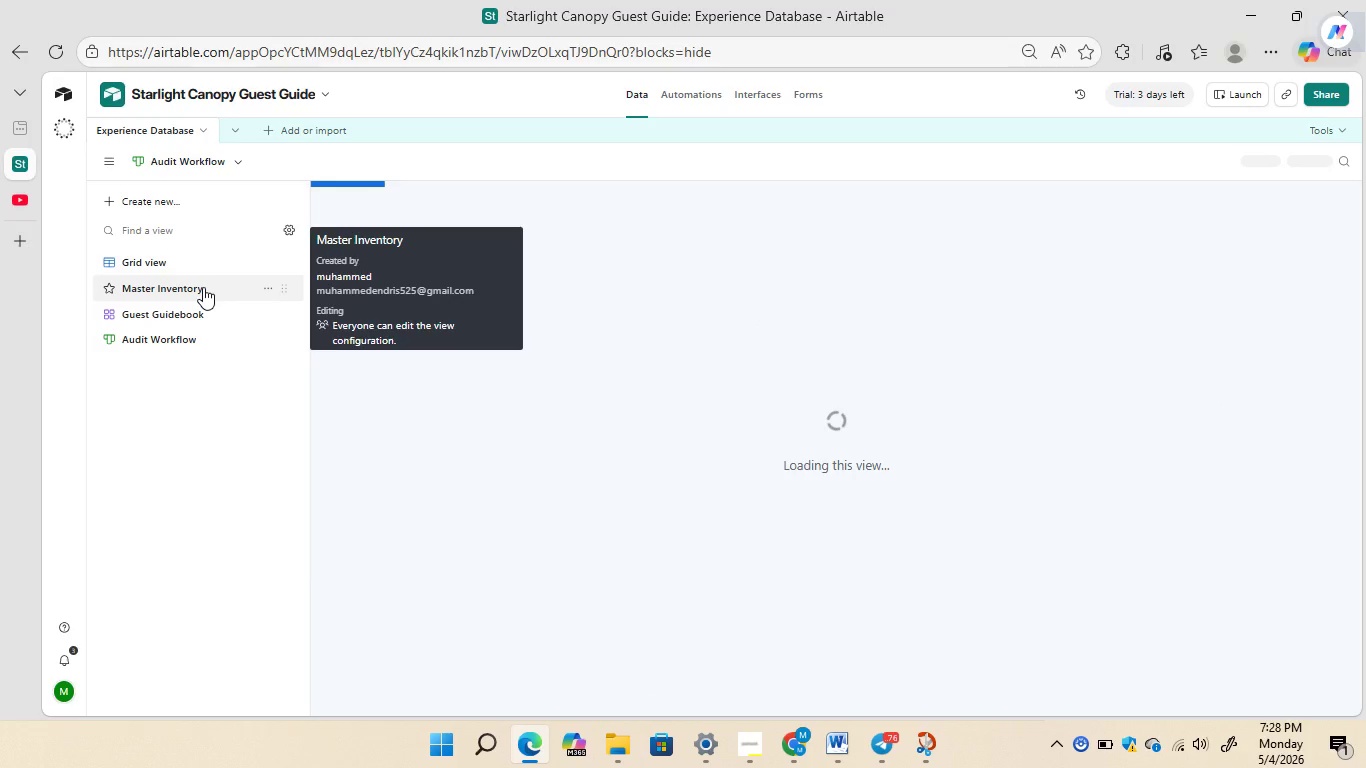 
left_click([184, 311])
 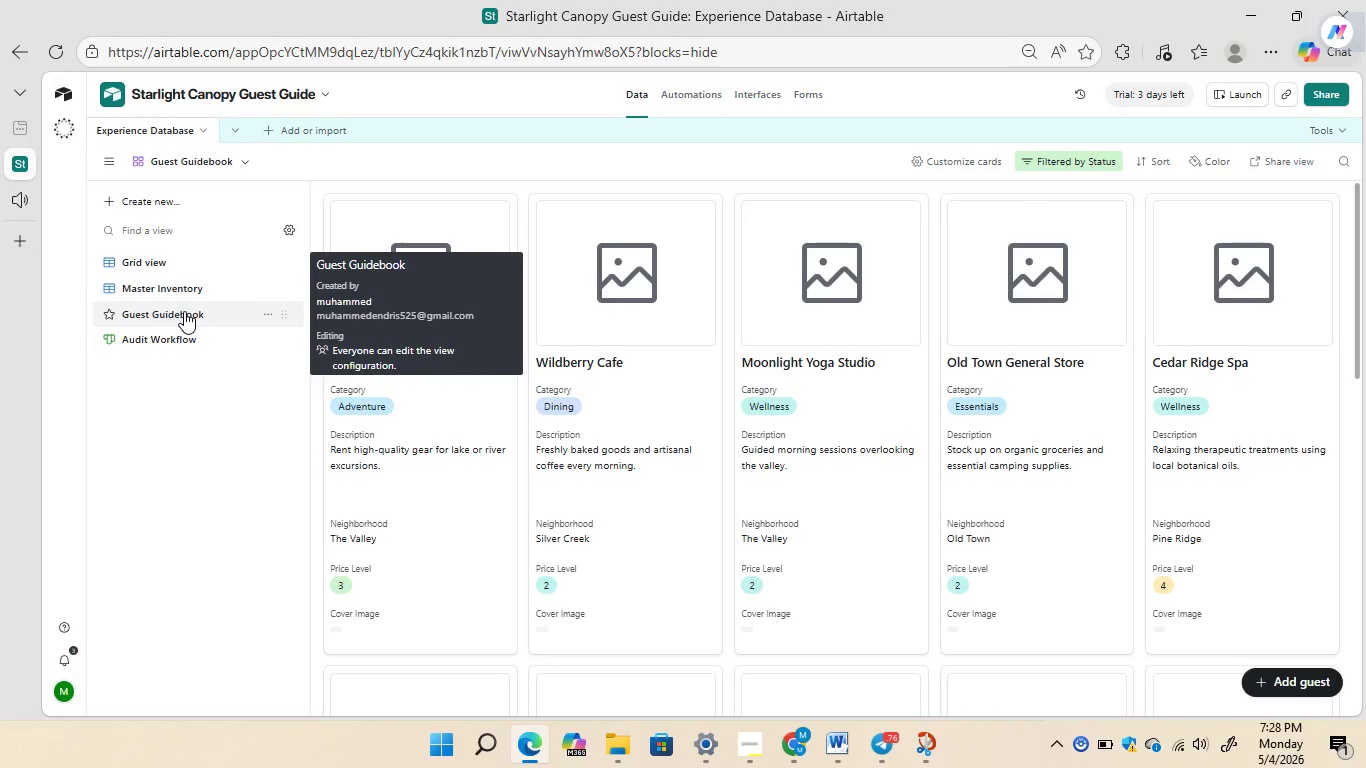 
wait(5.29)
 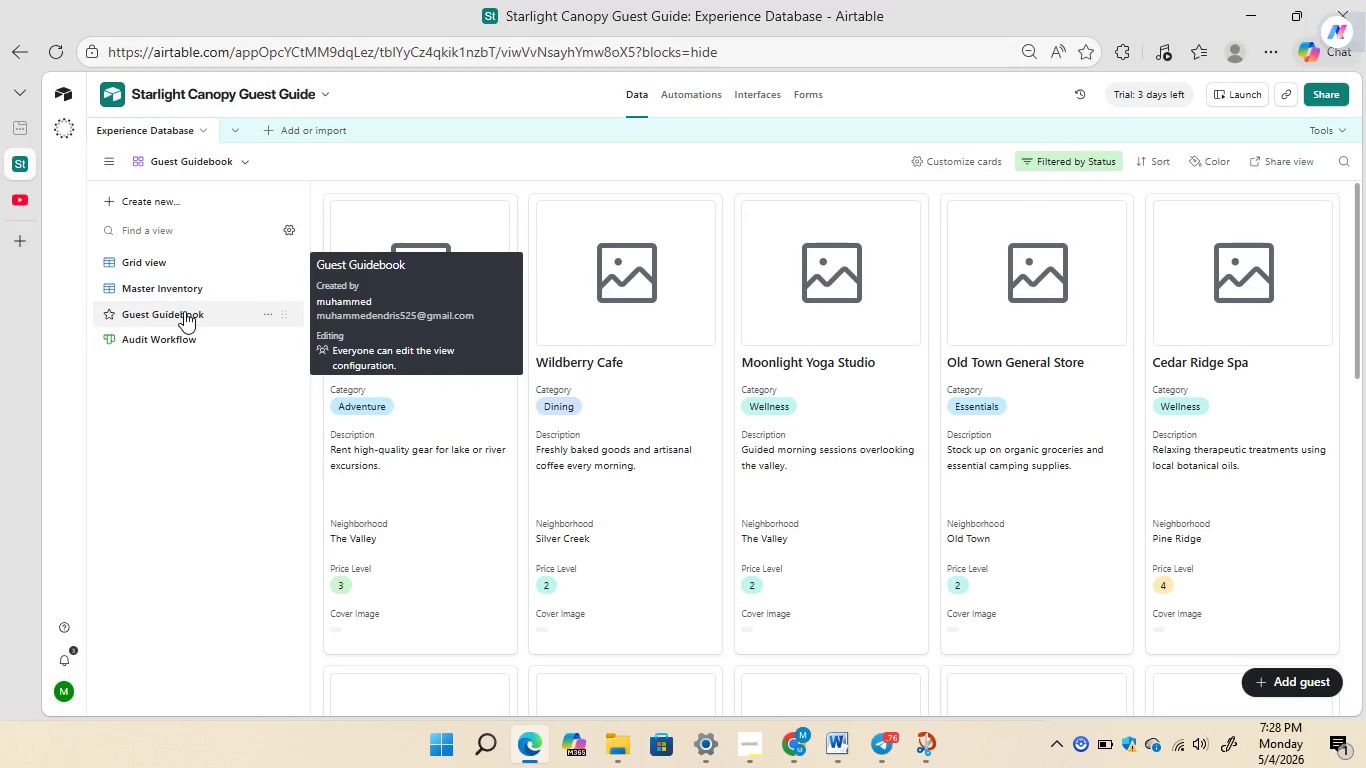 
mouse_move([578, 566])
 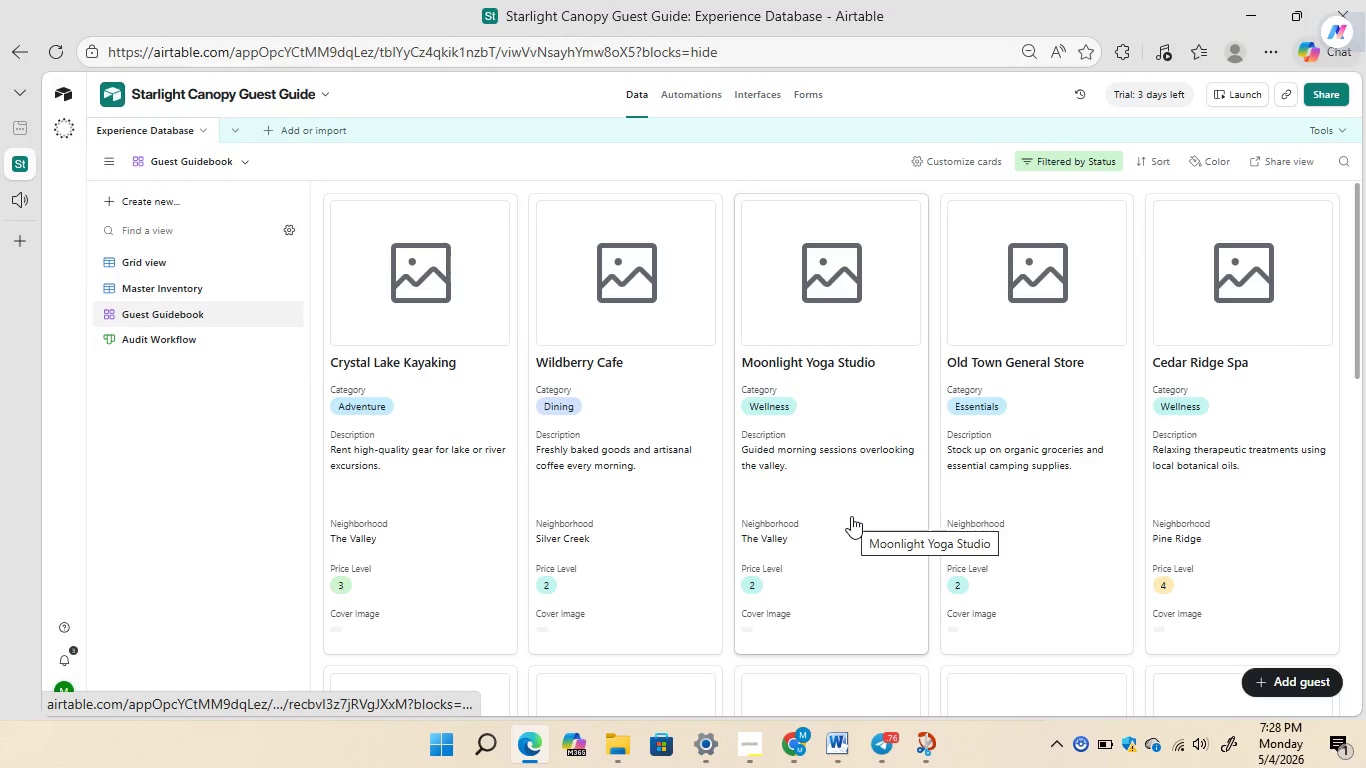 
mouse_move([374, 546])
 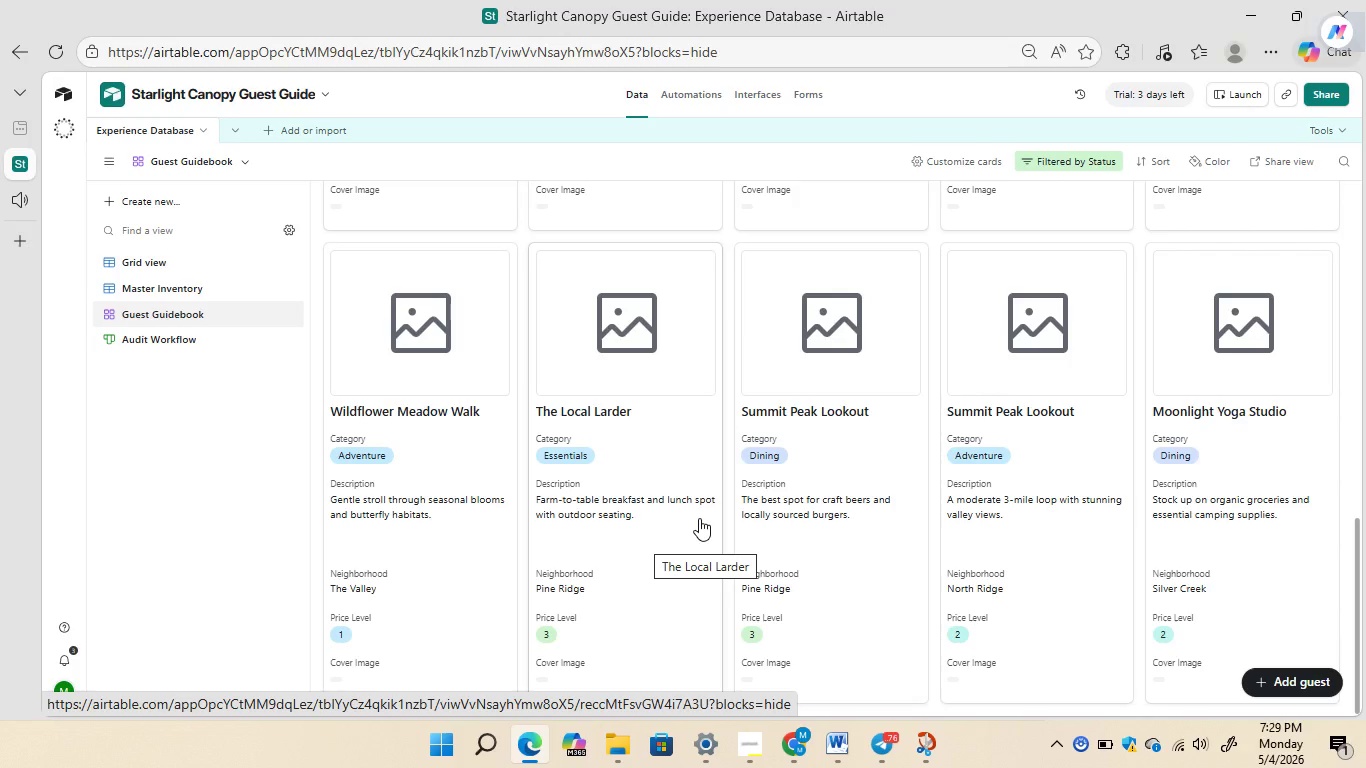 
wait(68.55)
 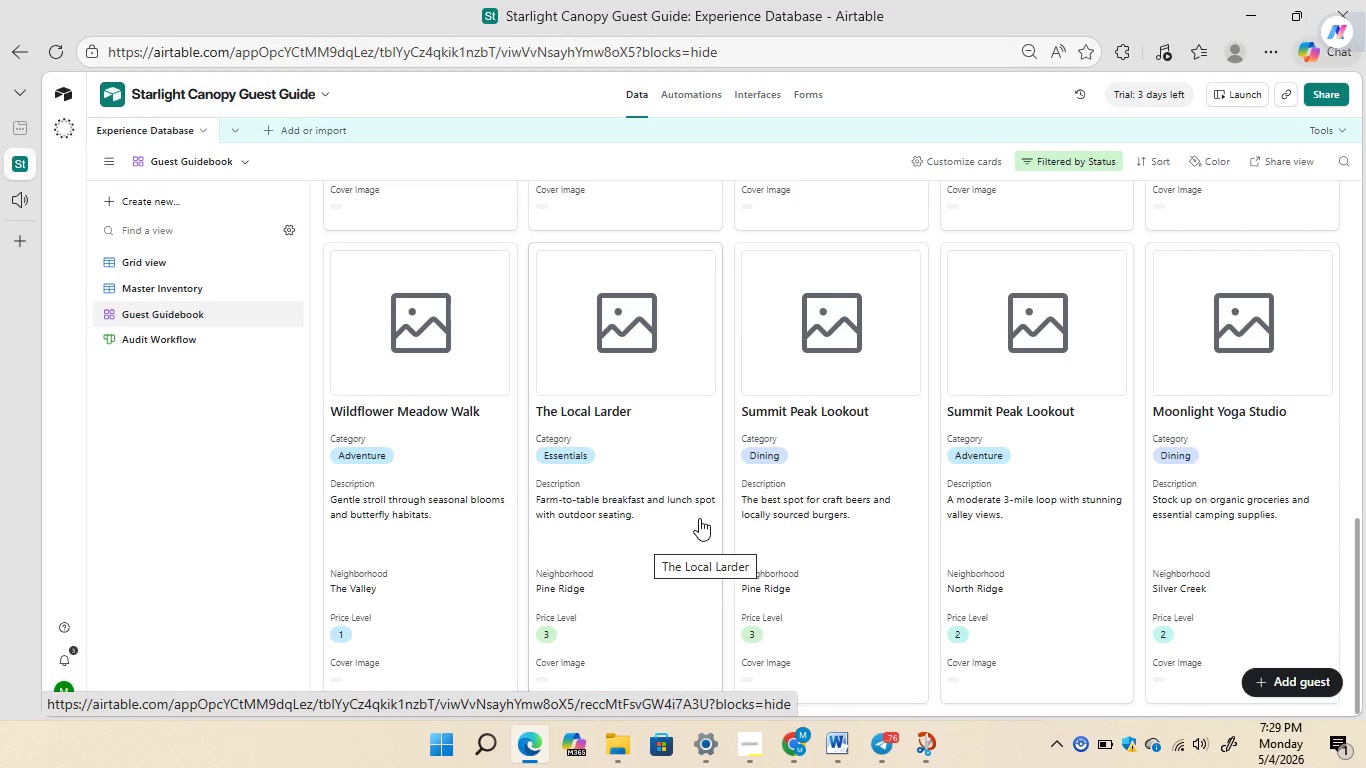 
mouse_move([779, 486])
 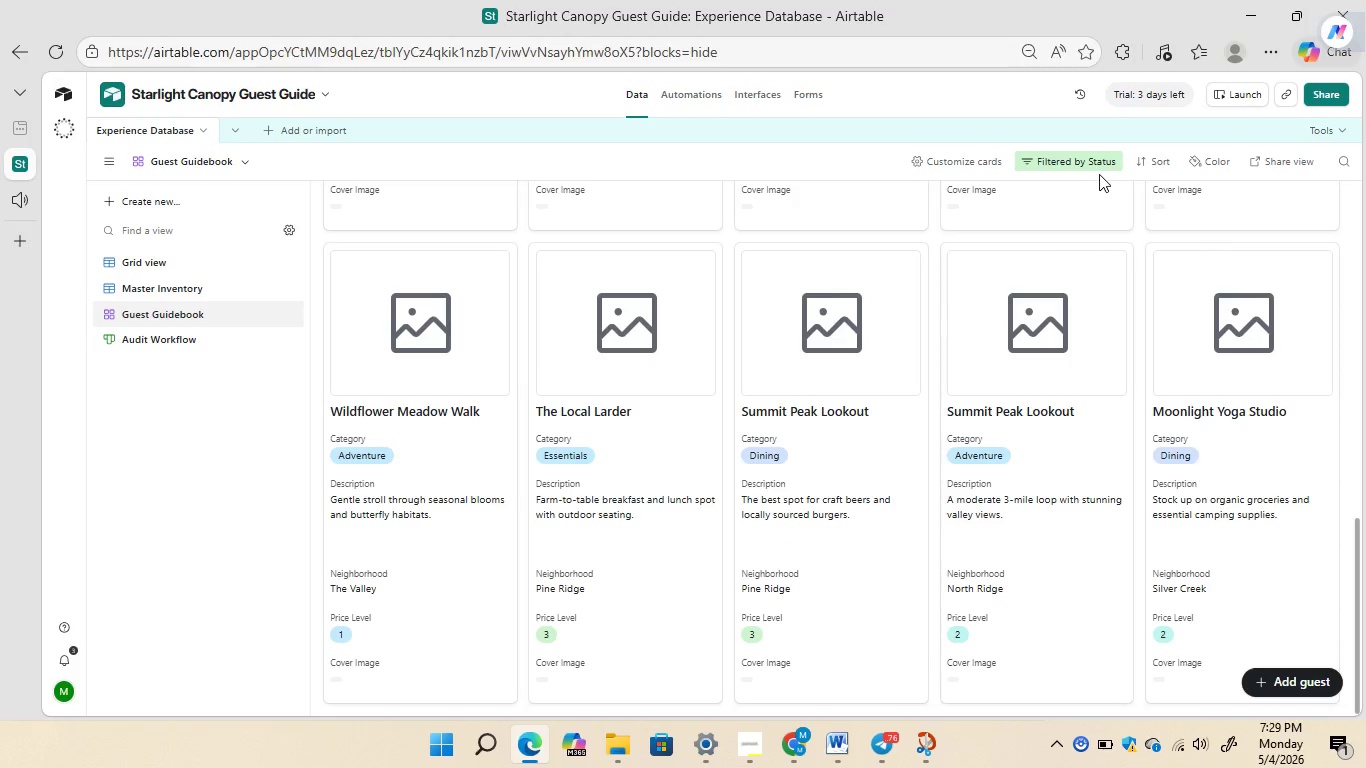 
mouse_move([968, 224])
 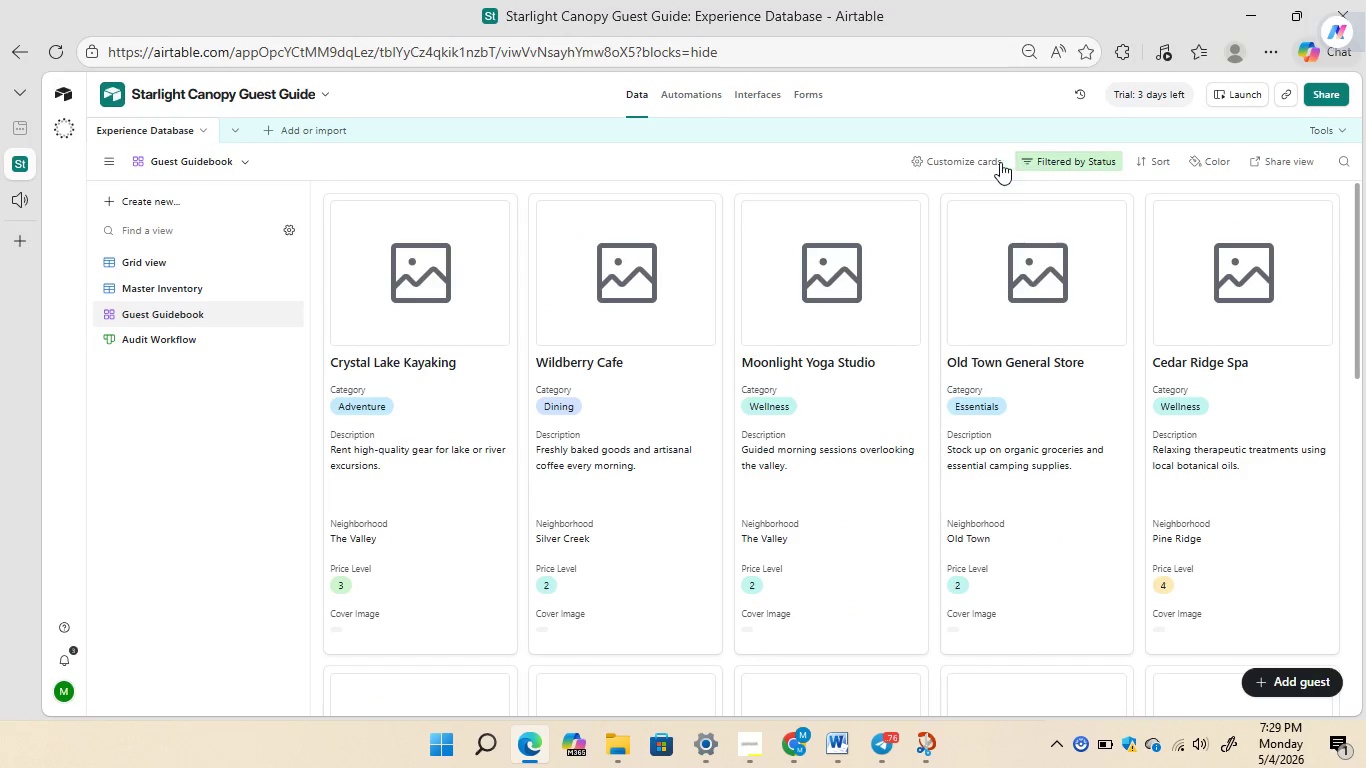 
left_click([994, 162])
 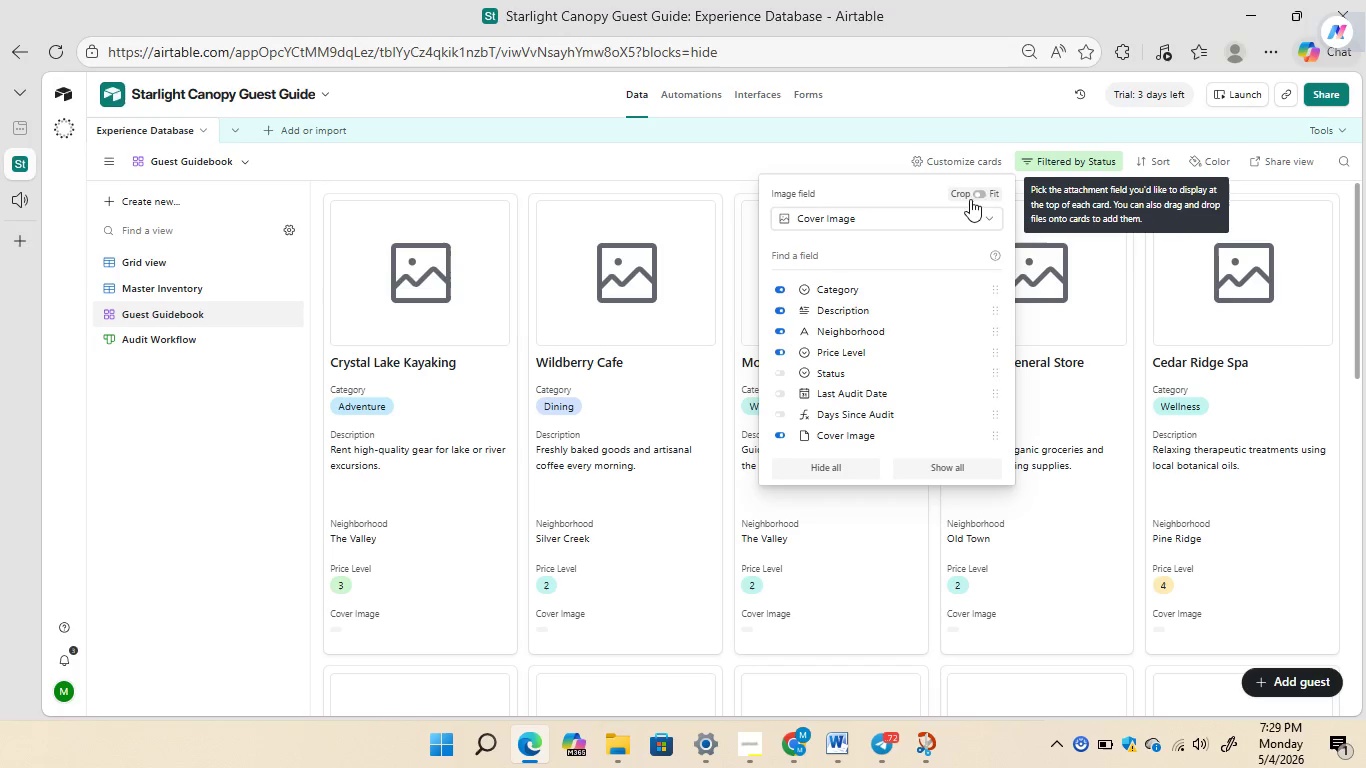 
left_click([791, 148])
 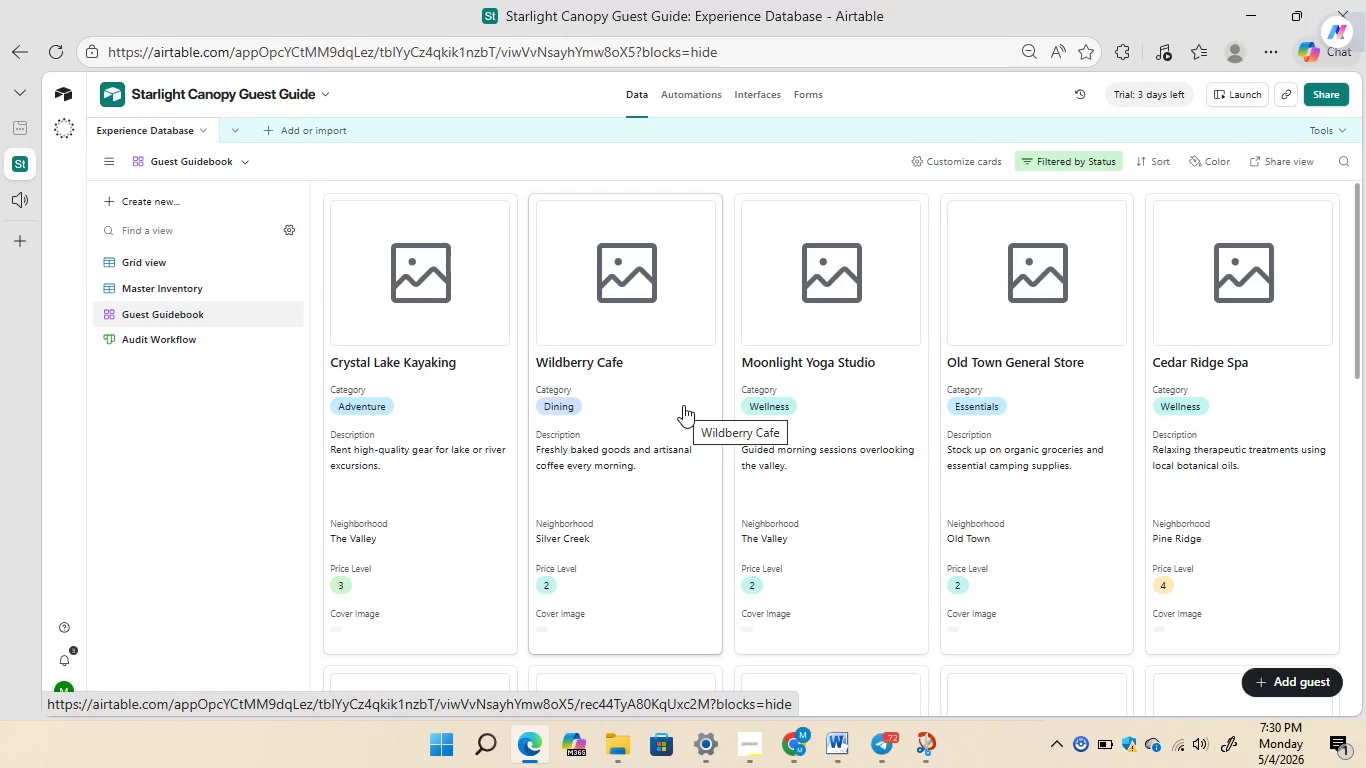 
wait(25.91)
 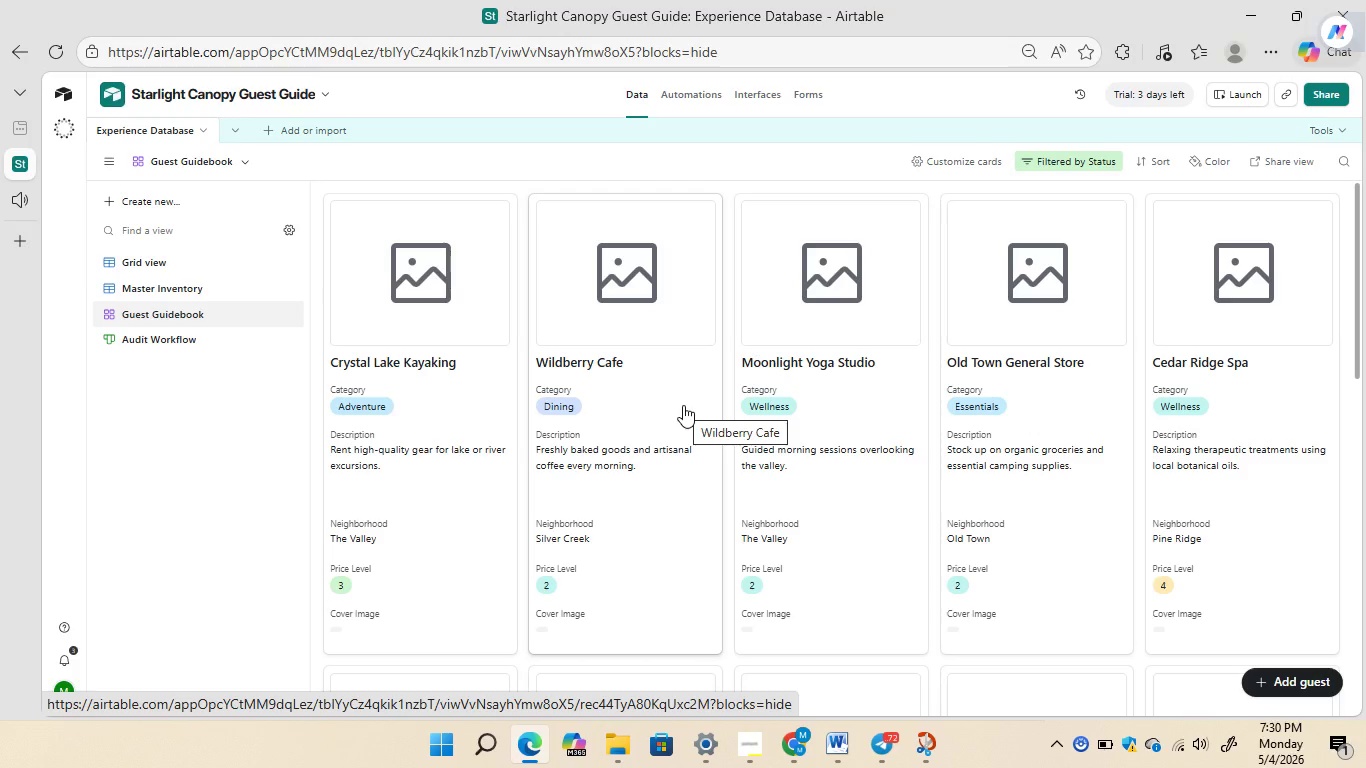 
left_click([195, 280])
 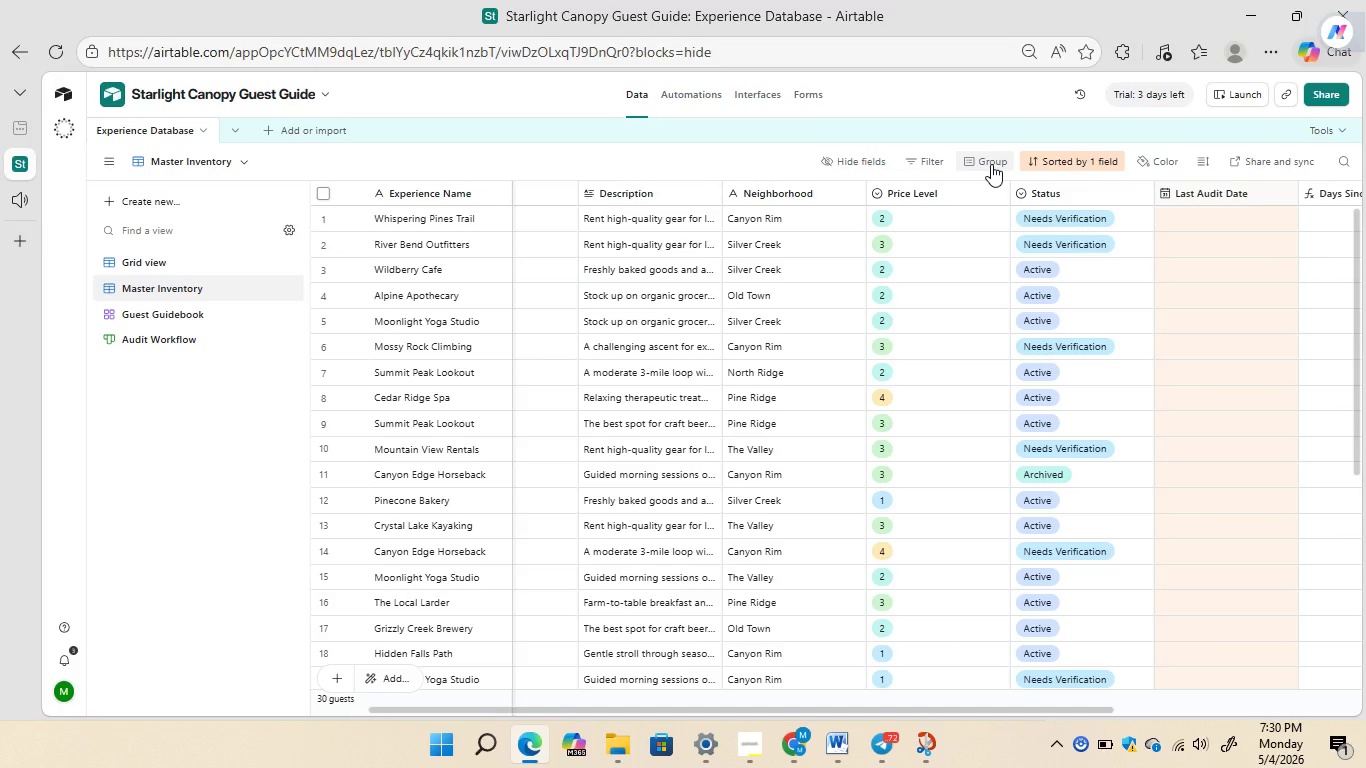 
left_click([1058, 164])
 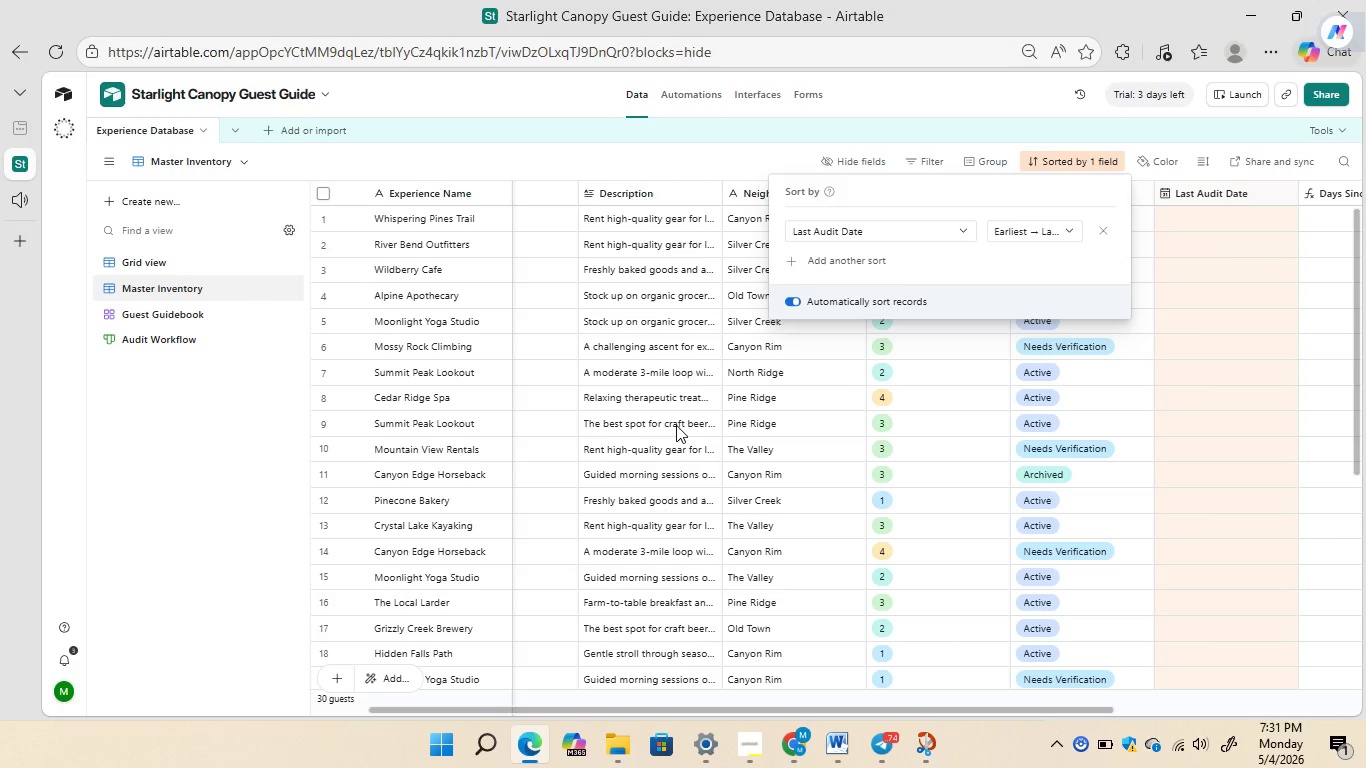 
wait(51.12)
 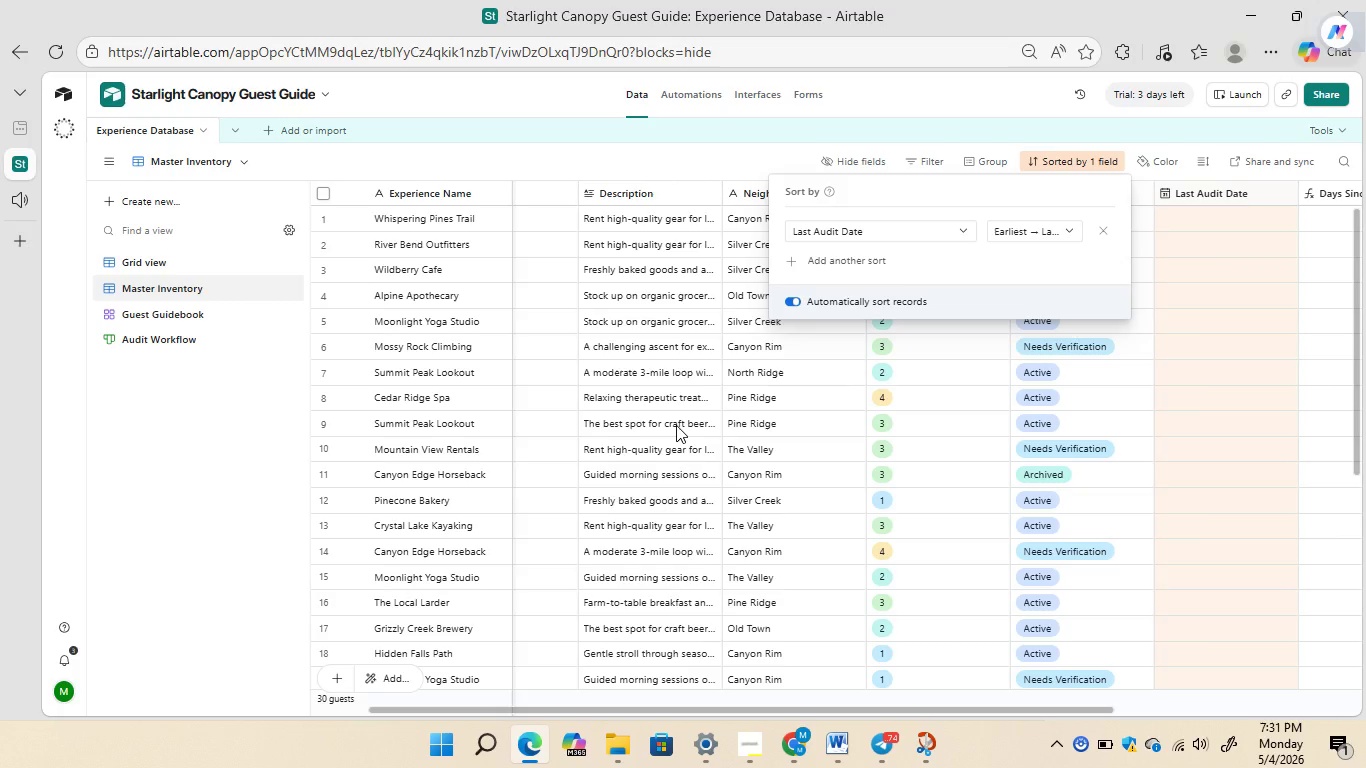 
left_click([697, 96])
 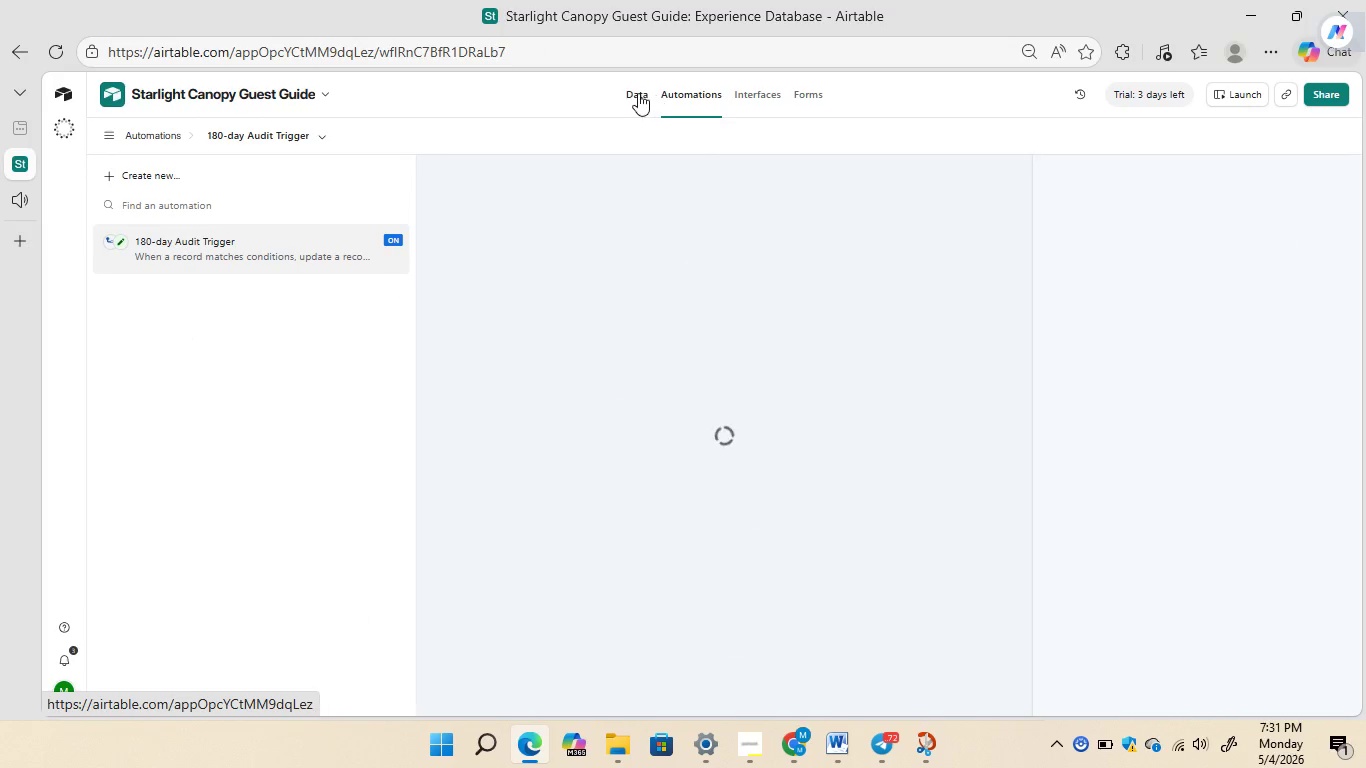 
left_click([638, 93])
 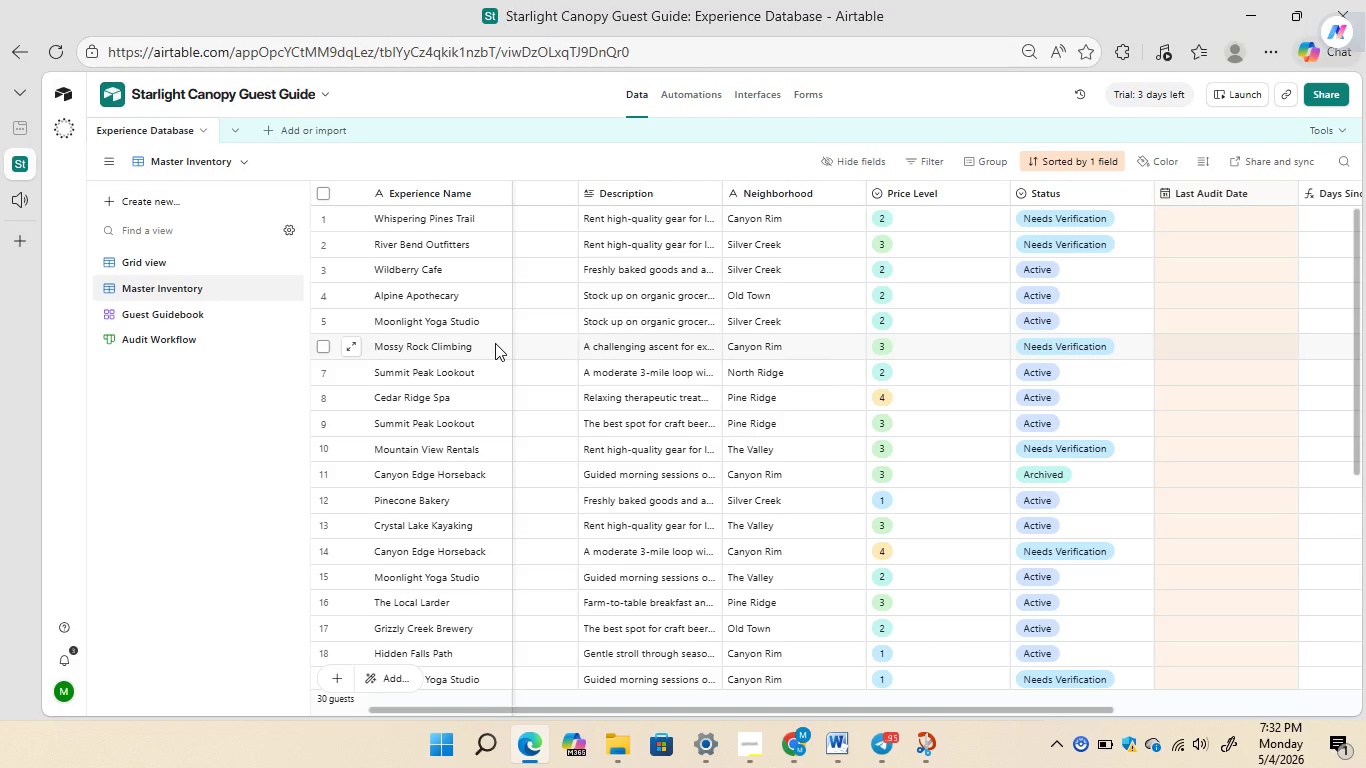 
wait(66.62)
 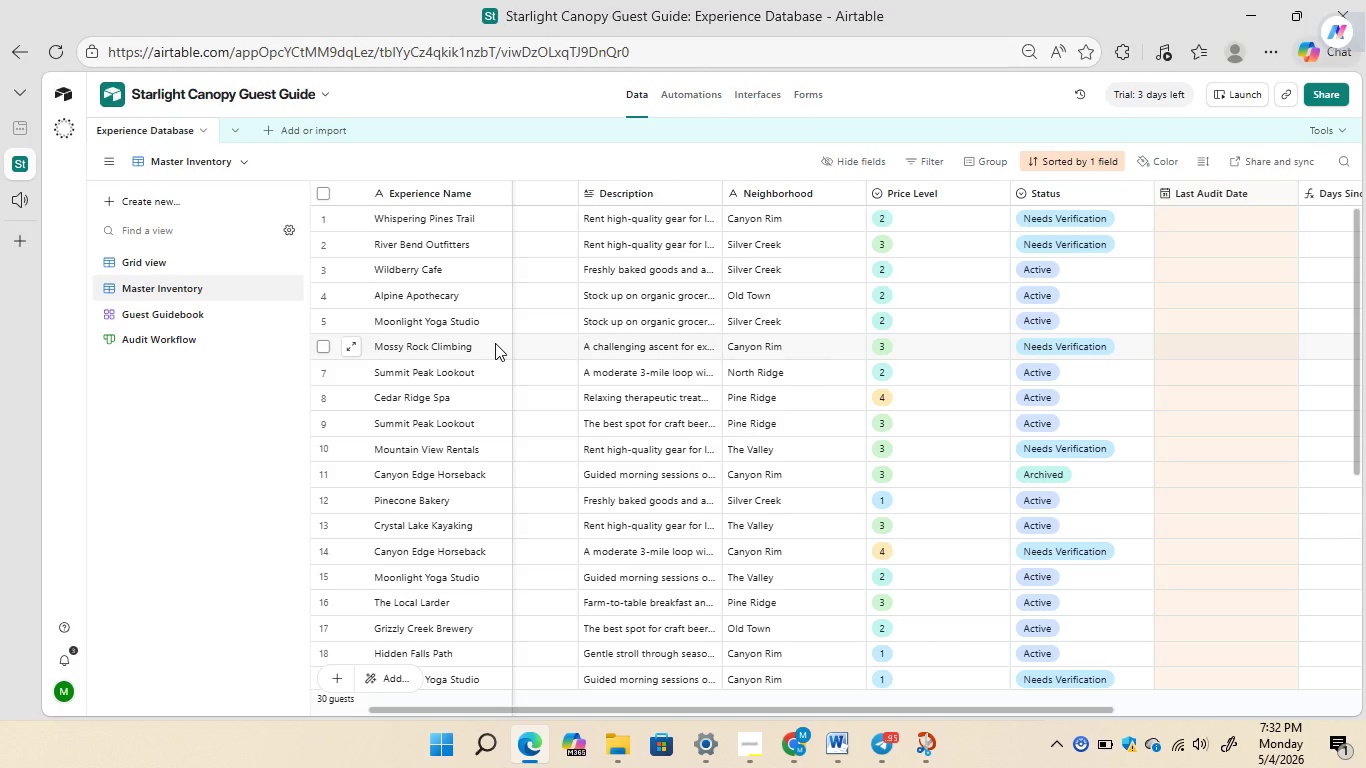 
left_click([698, 92])
 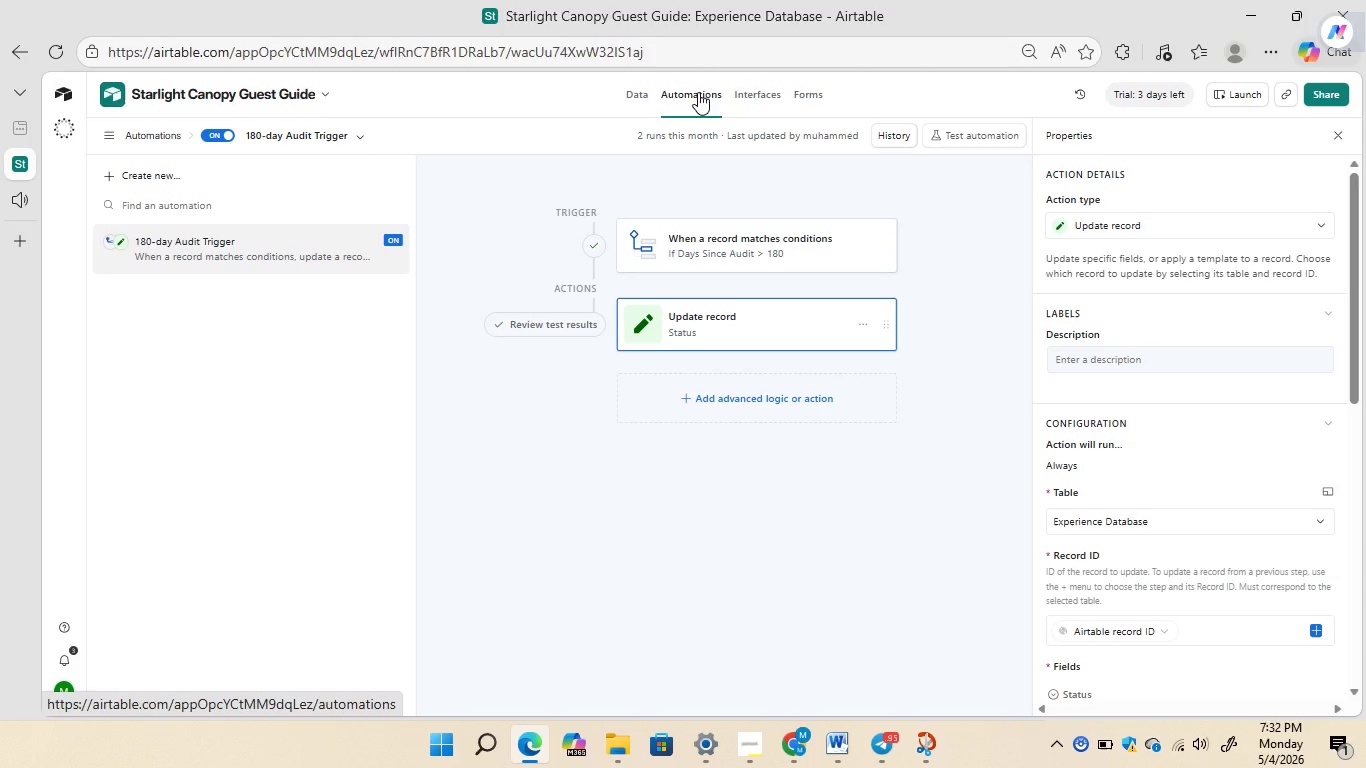 
wait(5.48)
 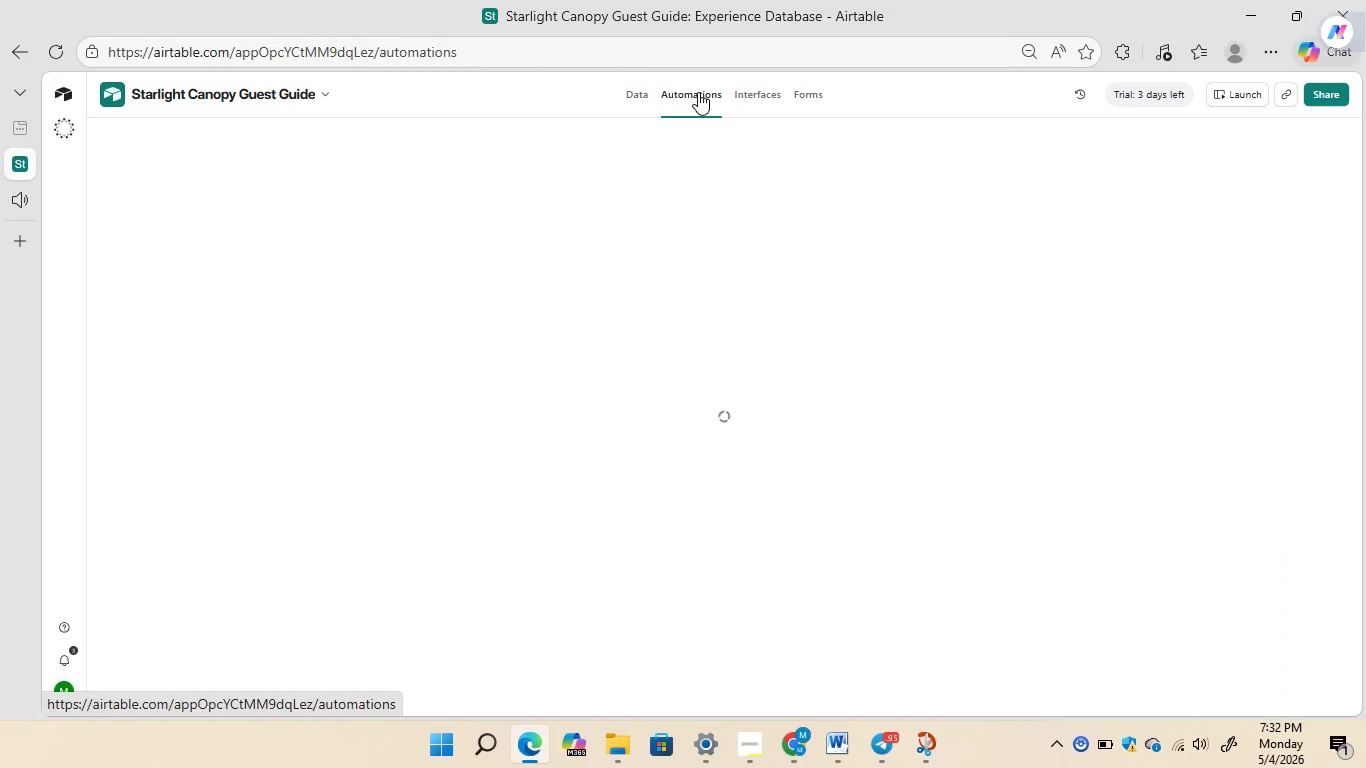 
left_click([642, 91])
 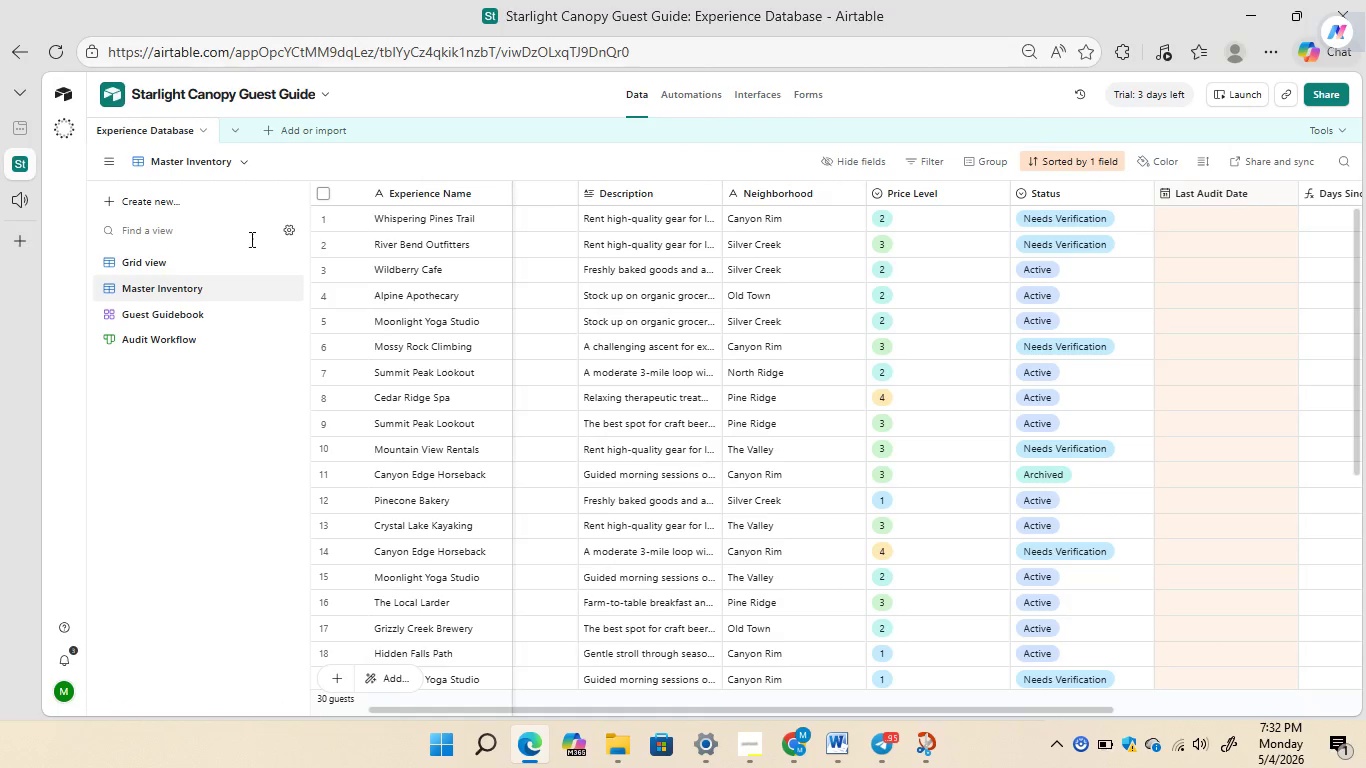 
left_click([179, 254])
 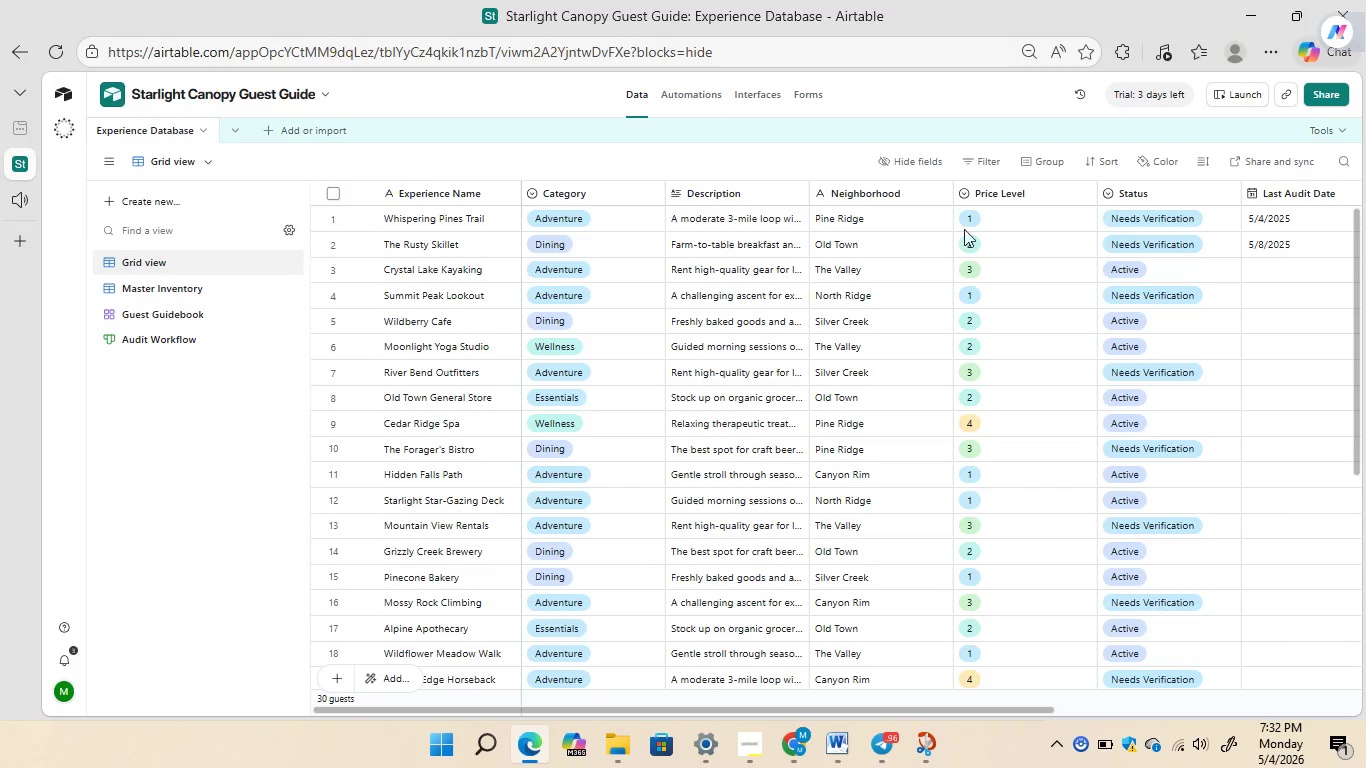 
wait(9.0)
 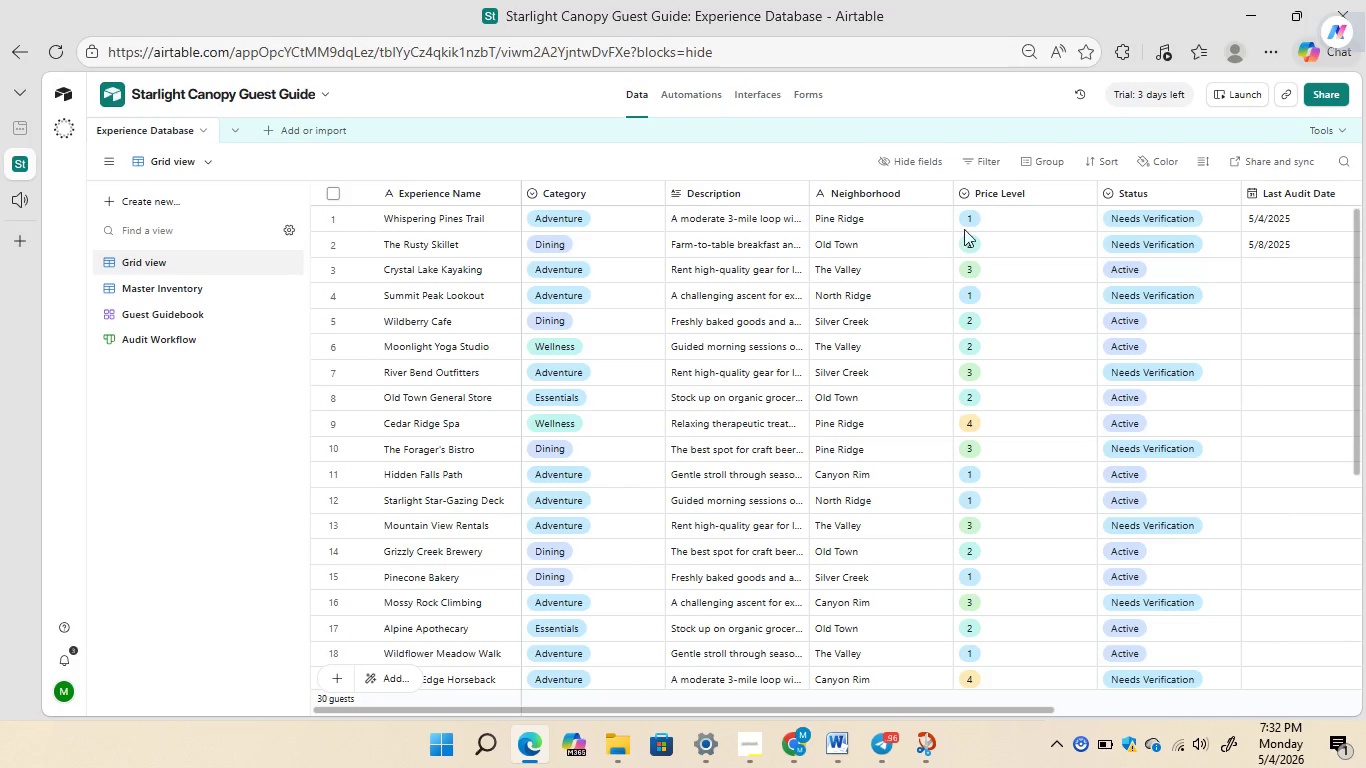 
double_click([1080, 268])
 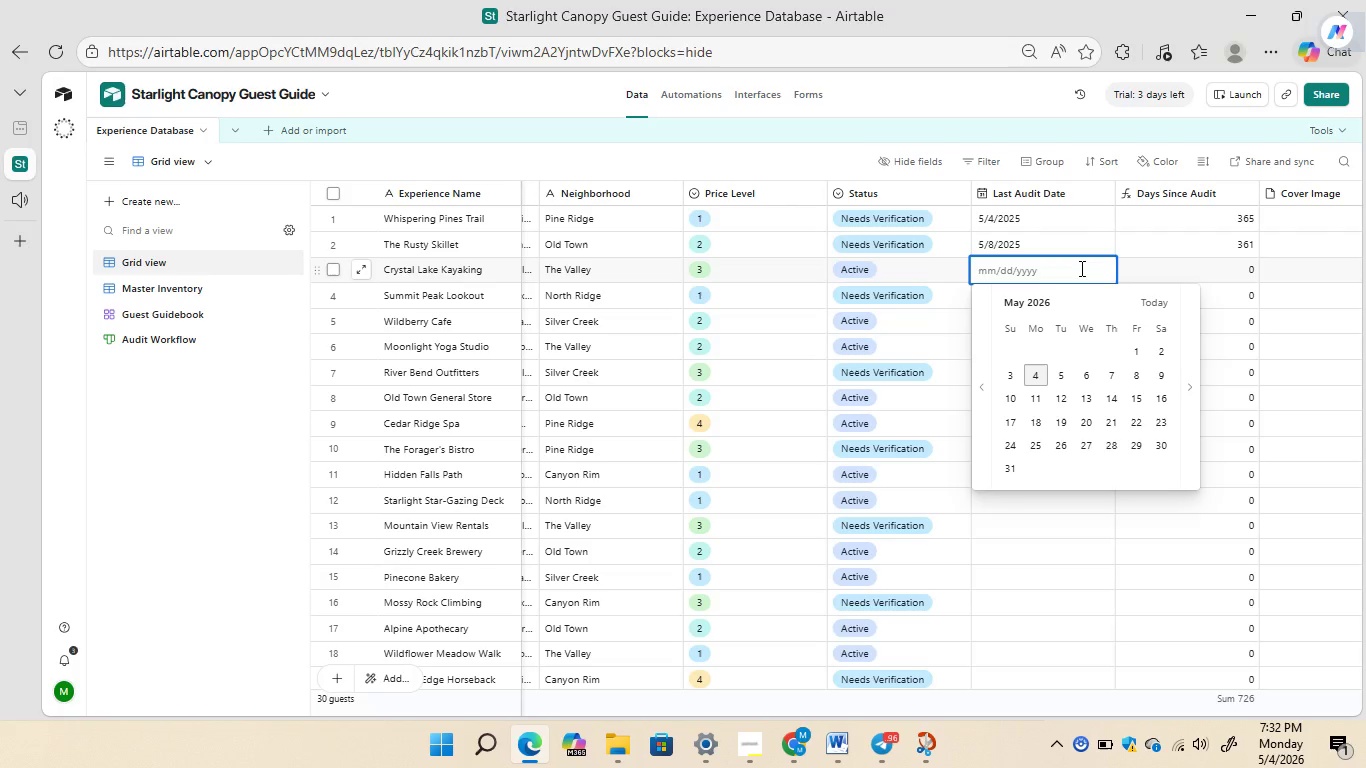 
type(7/7/2025)
 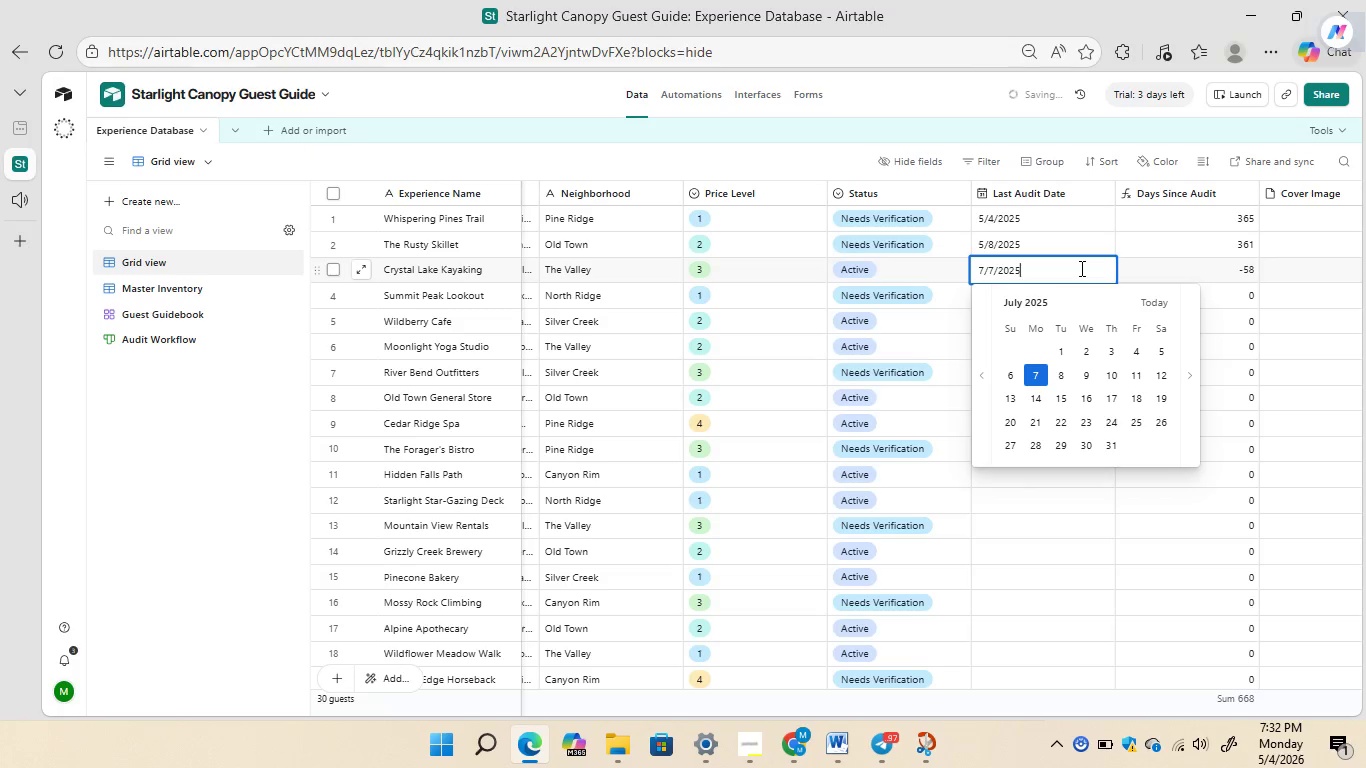 
key(Enter)
 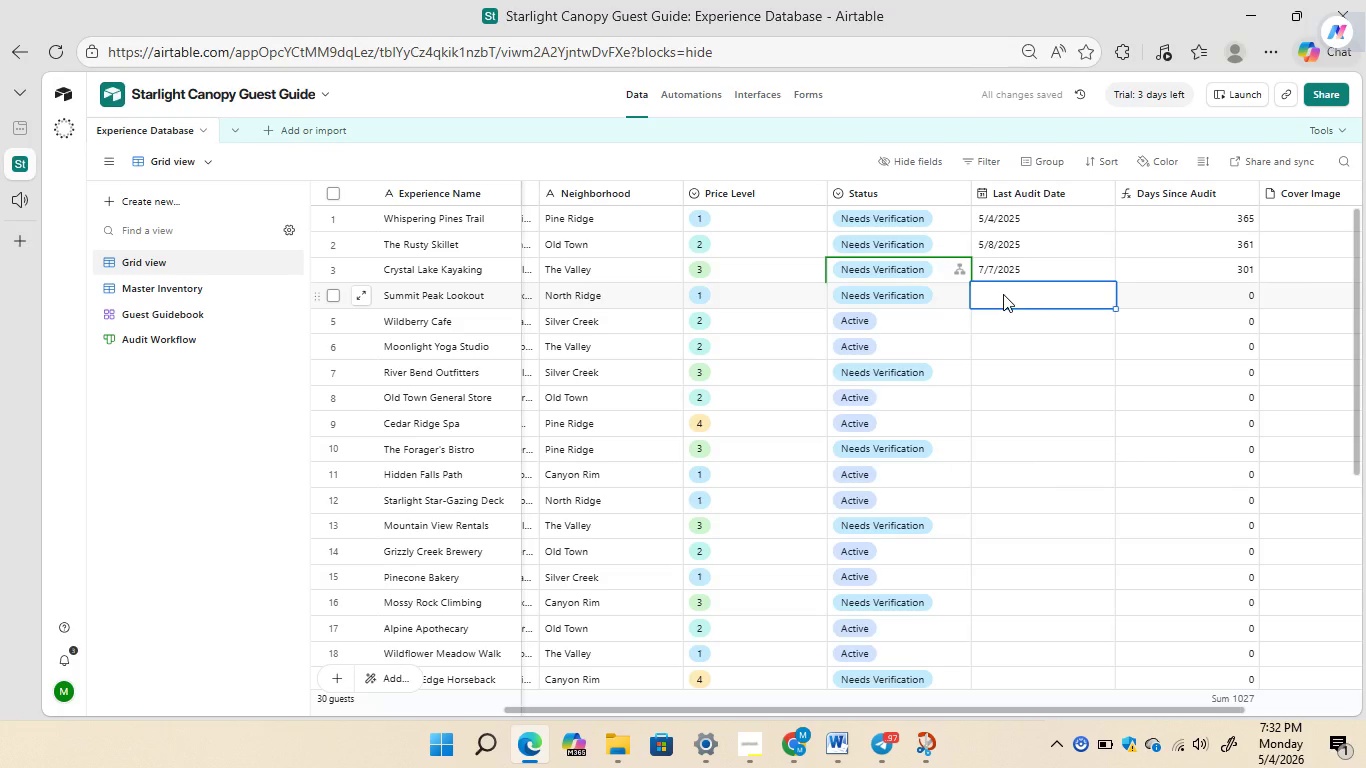 
wait(9.06)
 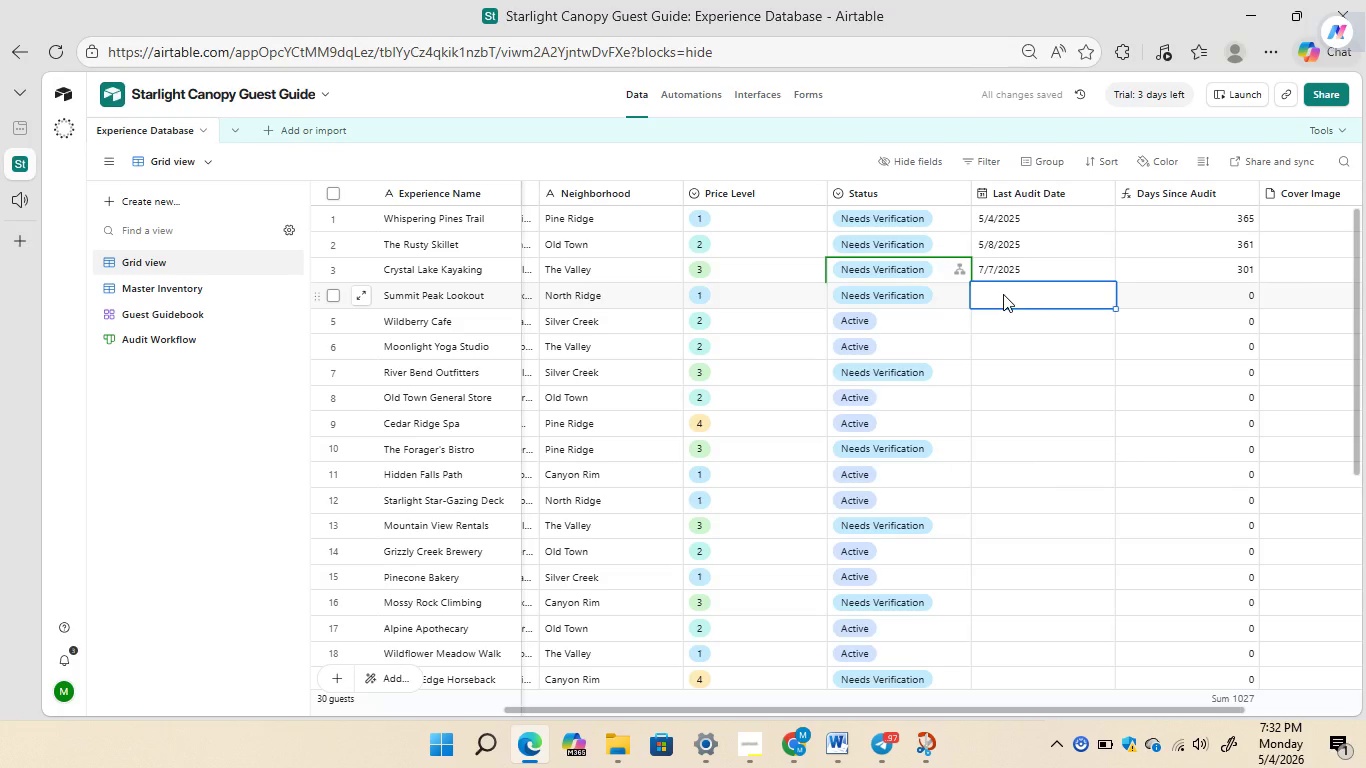 
double_click([1003, 294])
 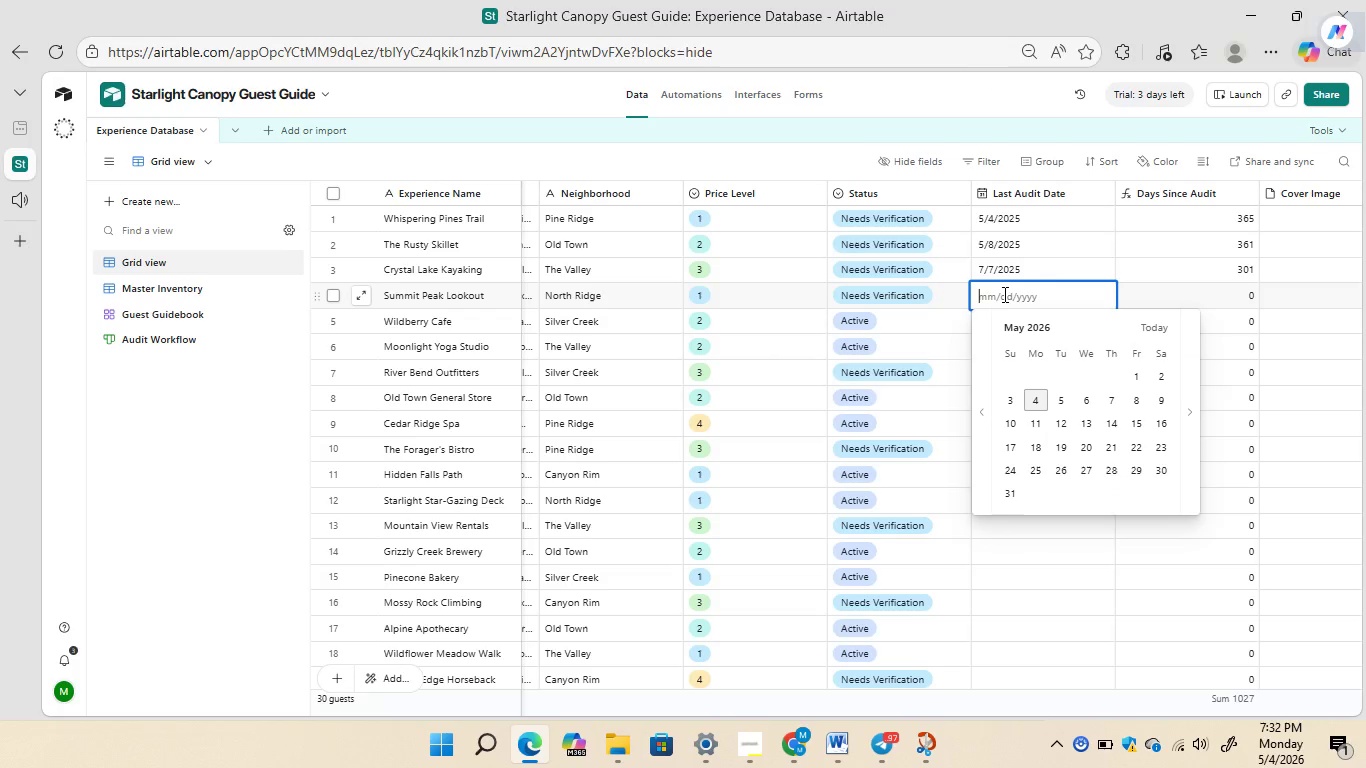 
triple_click([1003, 294])
 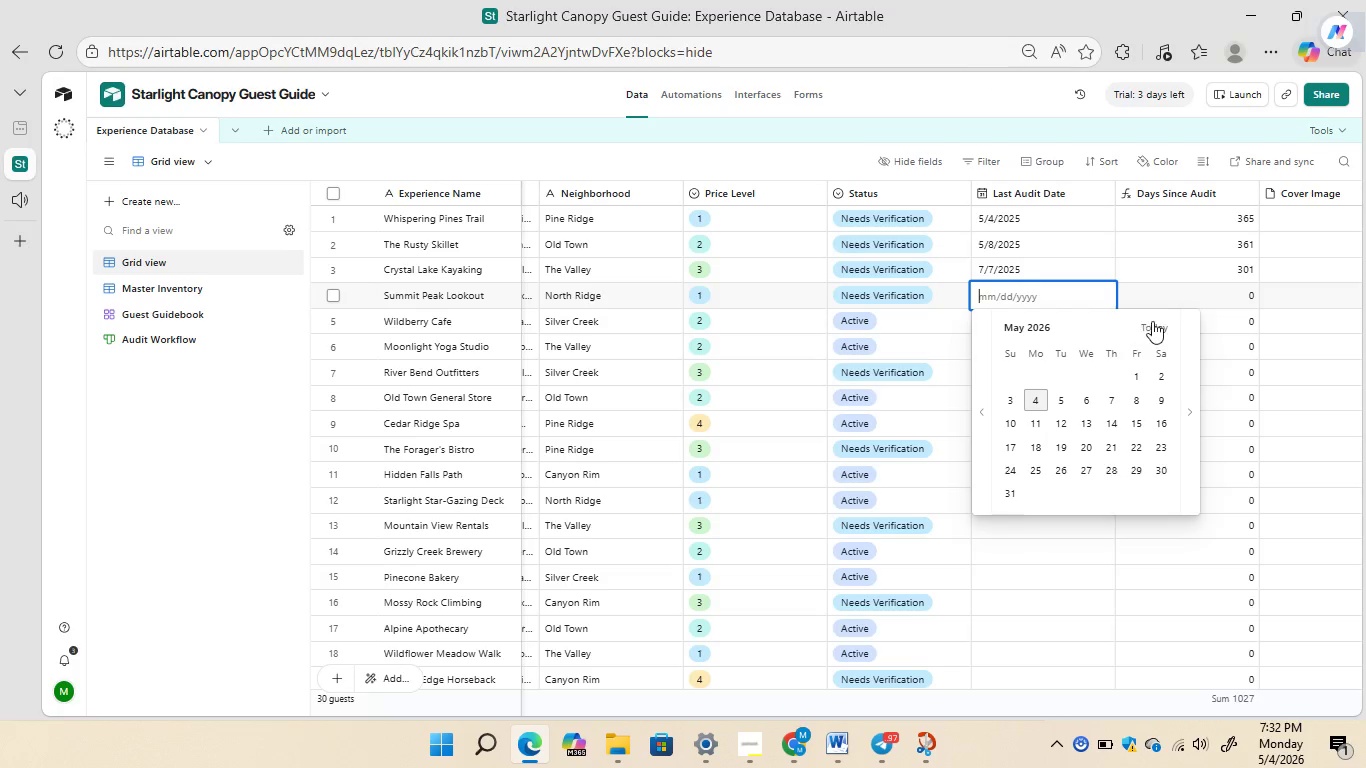 
left_click([1161, 321])
 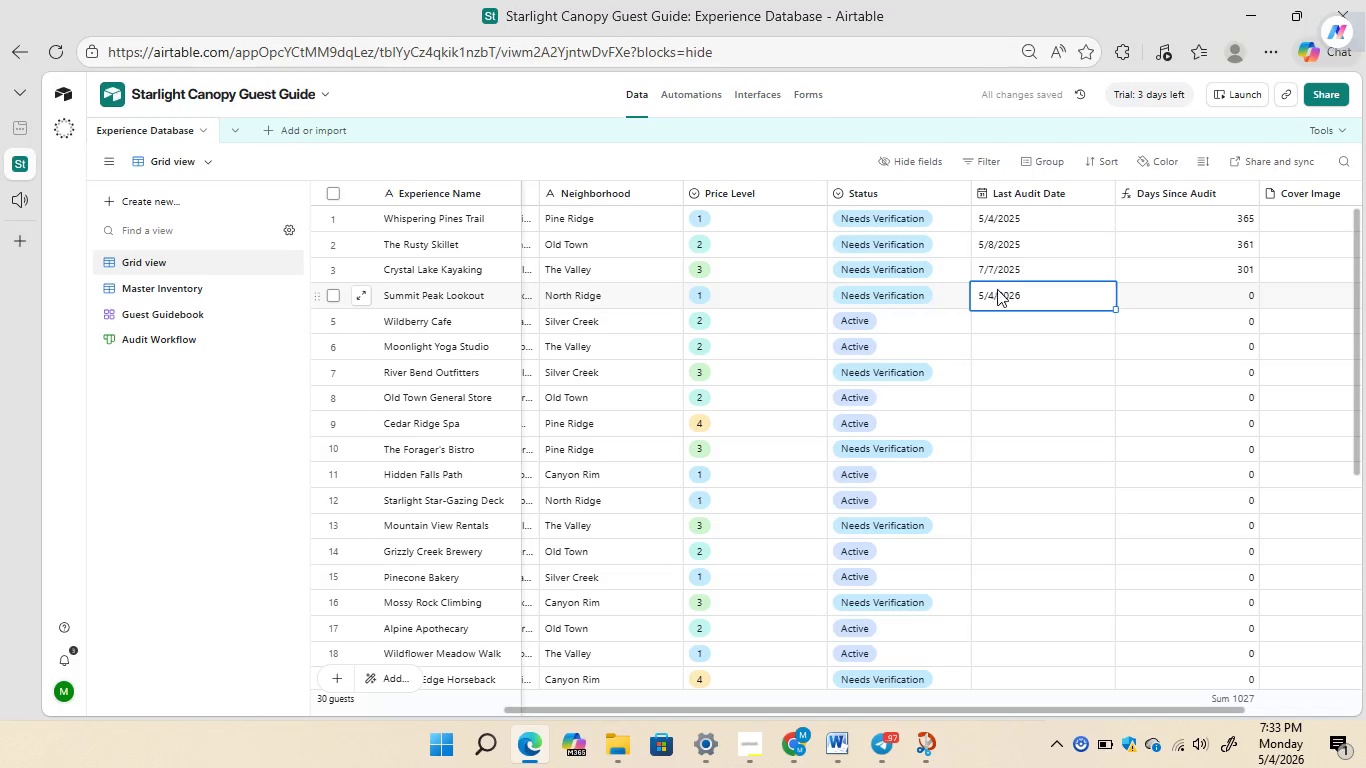 
double_click([996, 292])
 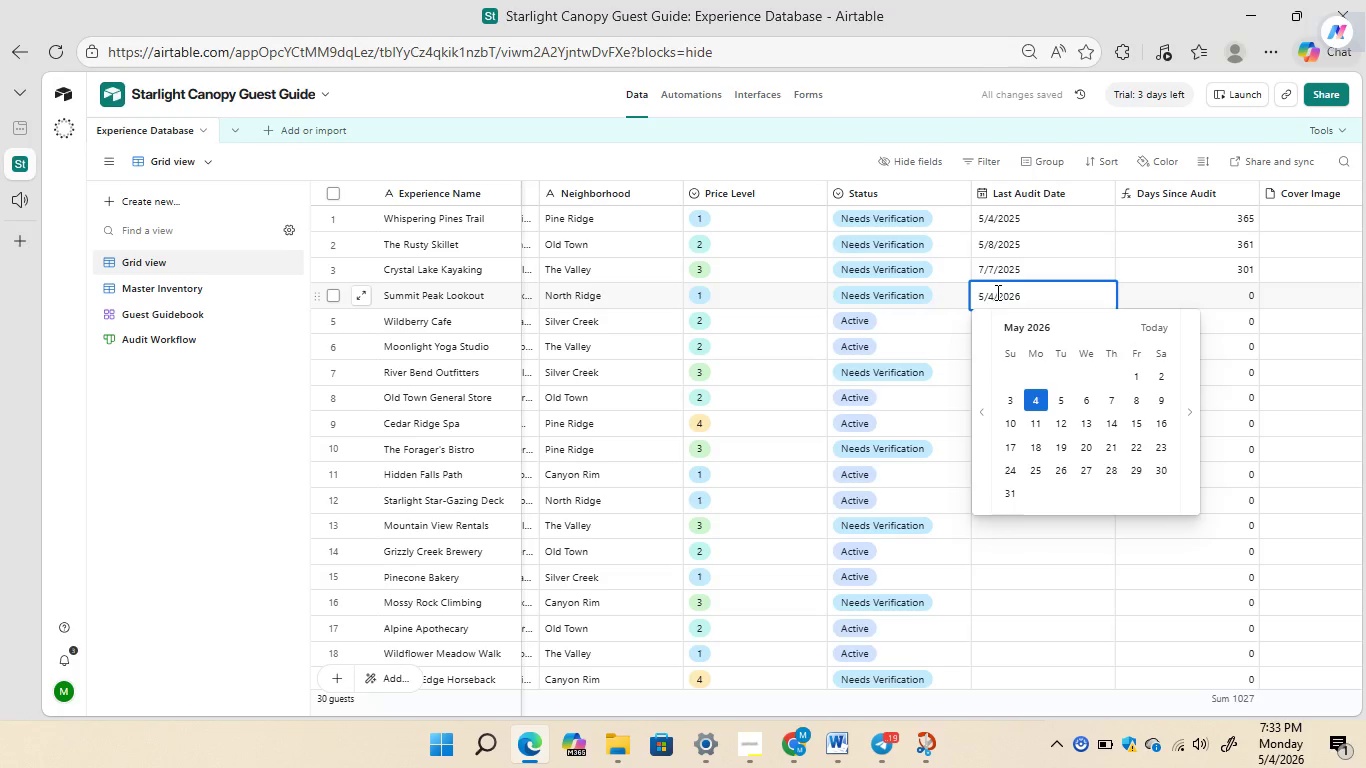 
left_click([996, 292])
 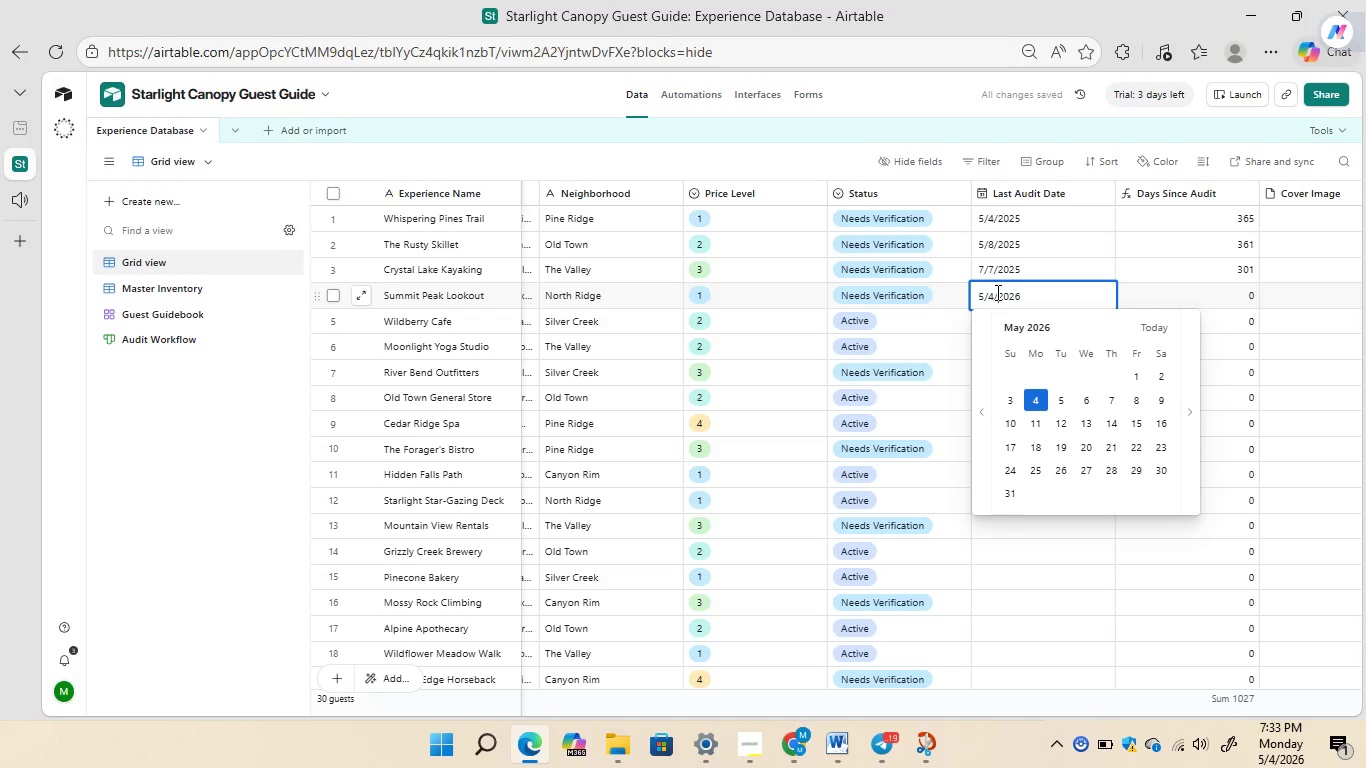 
key(ArrowLeft)
 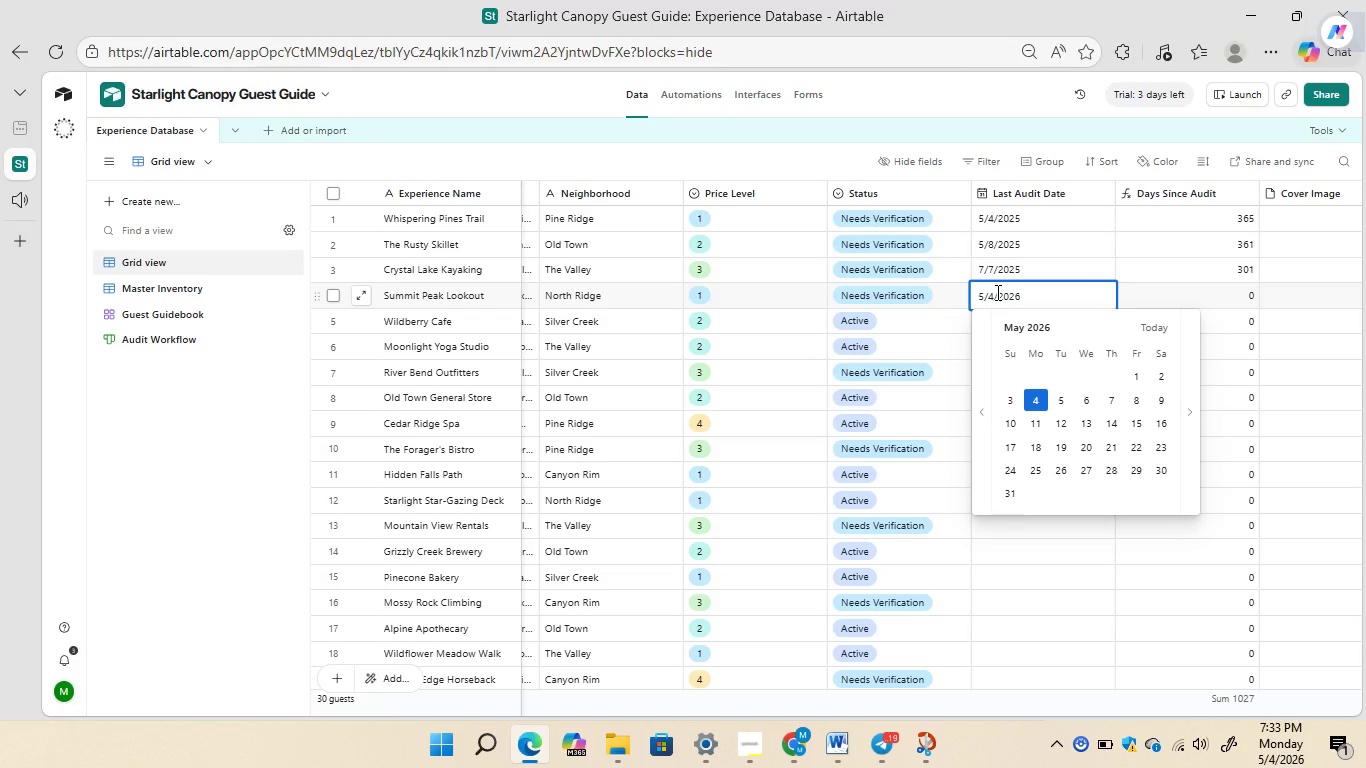 
key(Backspace)
 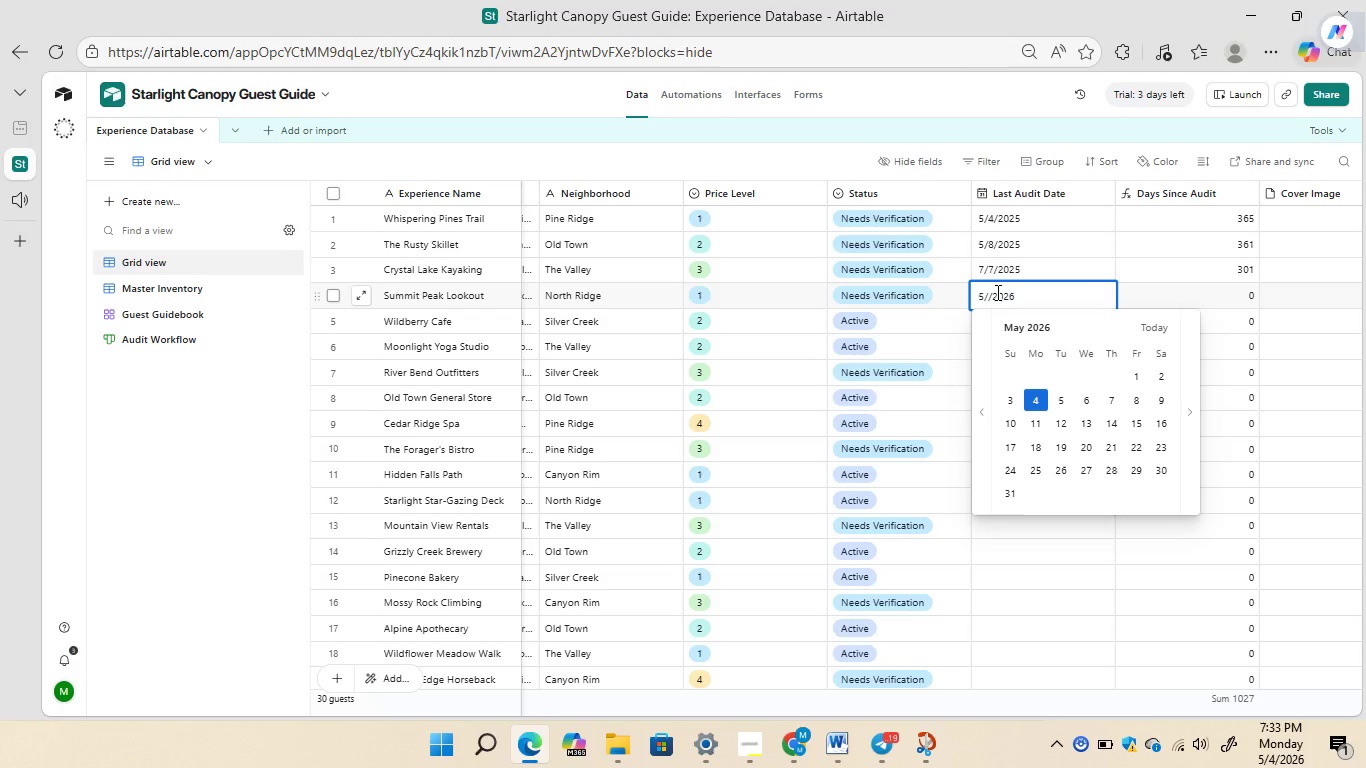 
key(5)
 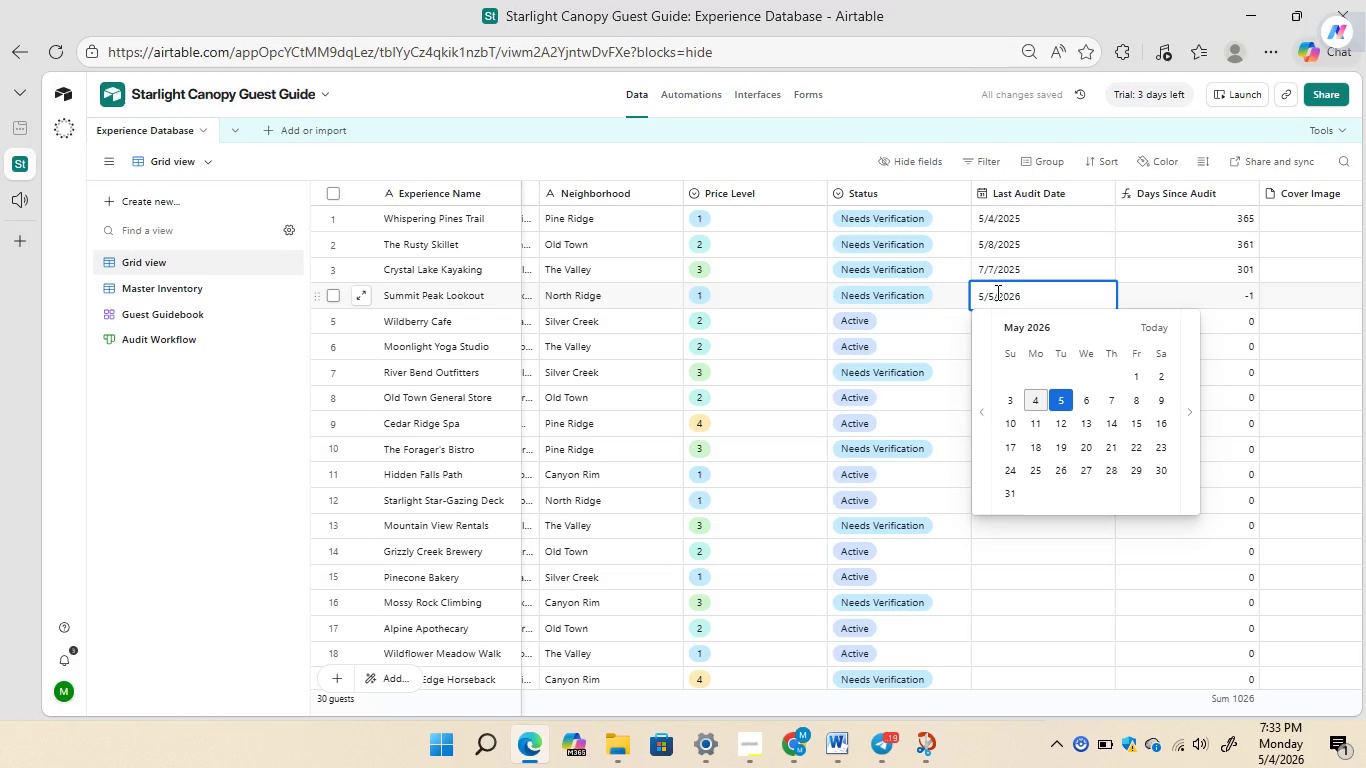 
key(Backspace)
 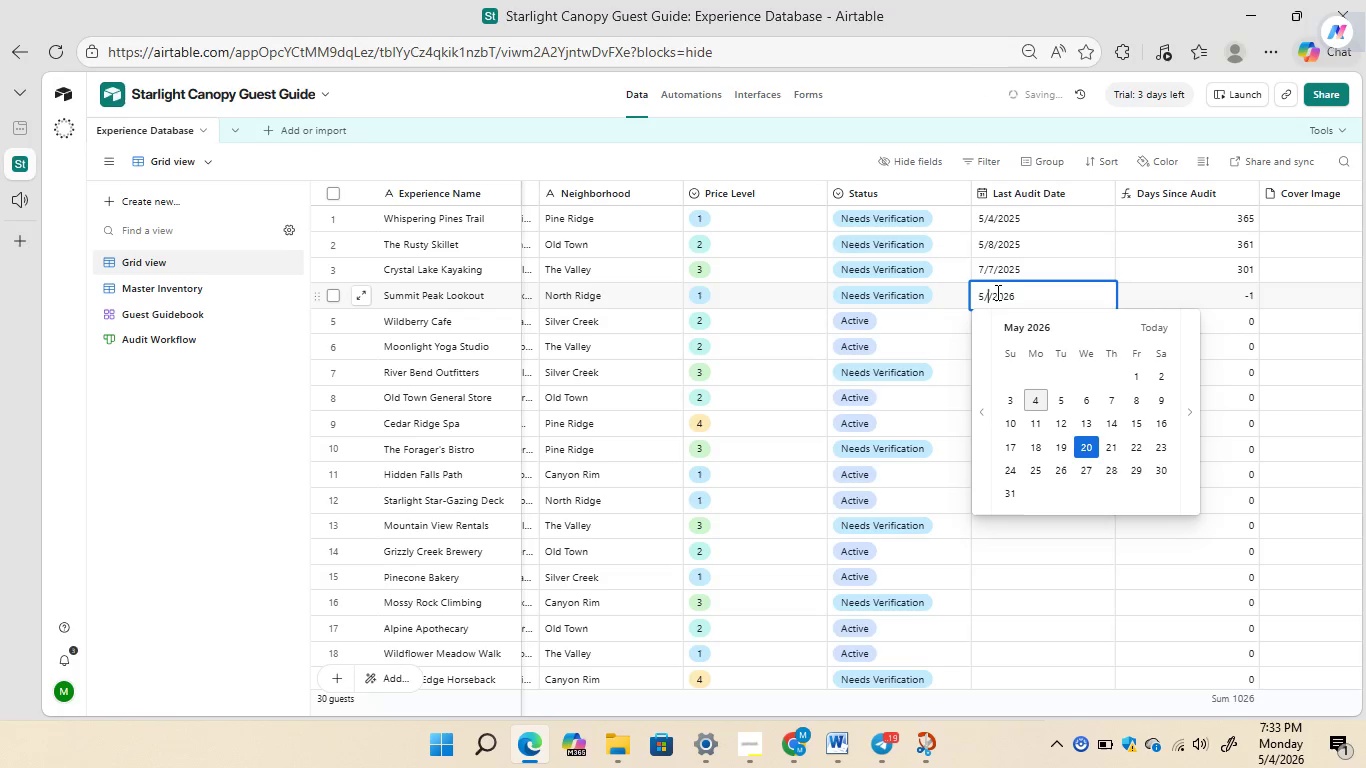 
key(2)
 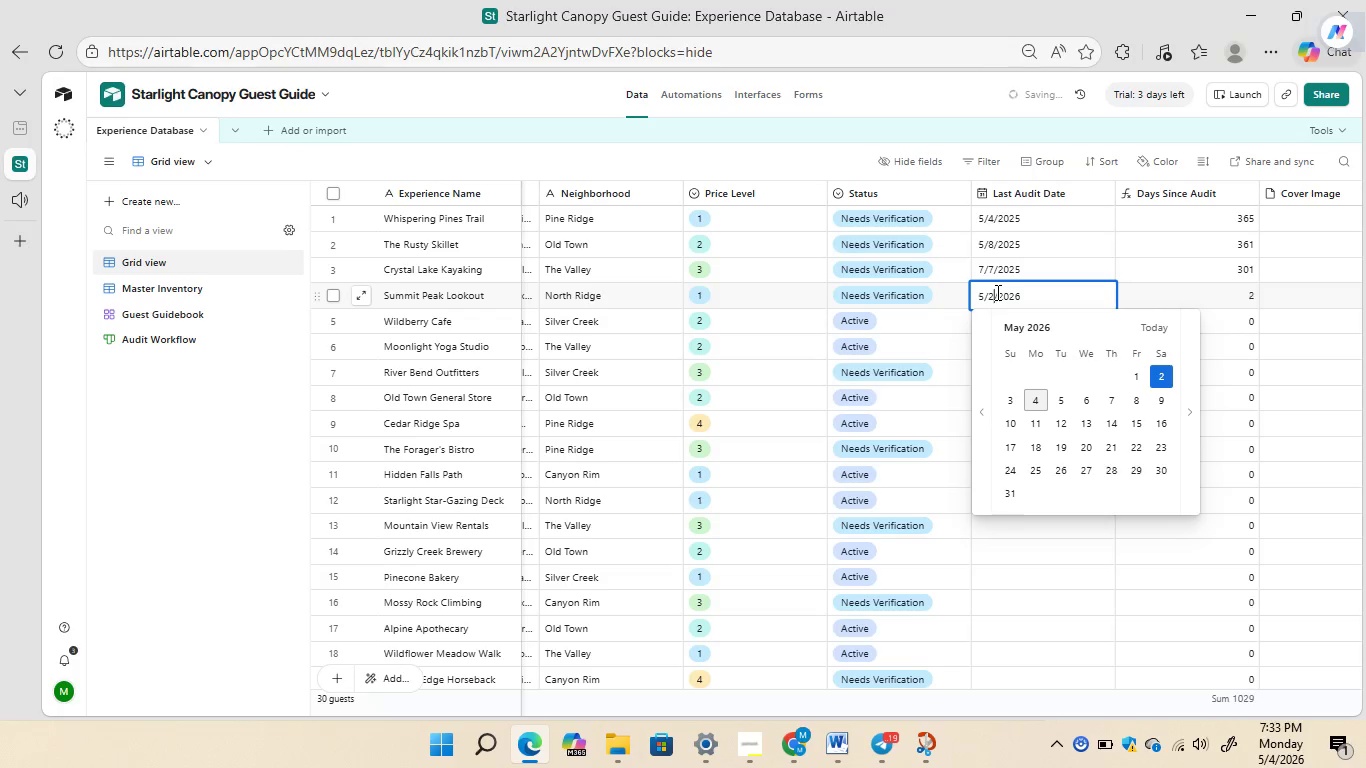 
key(Enter)
 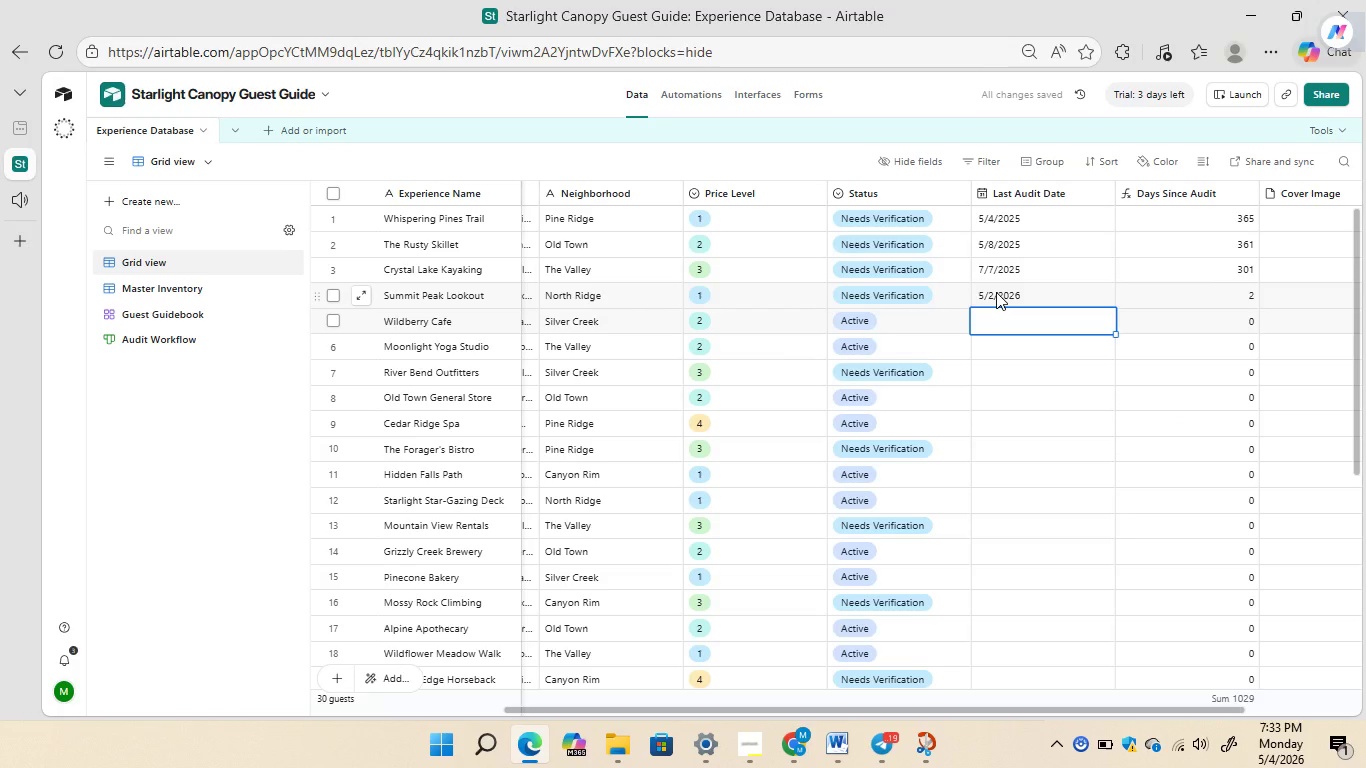 
mouse_move([915, 294])
 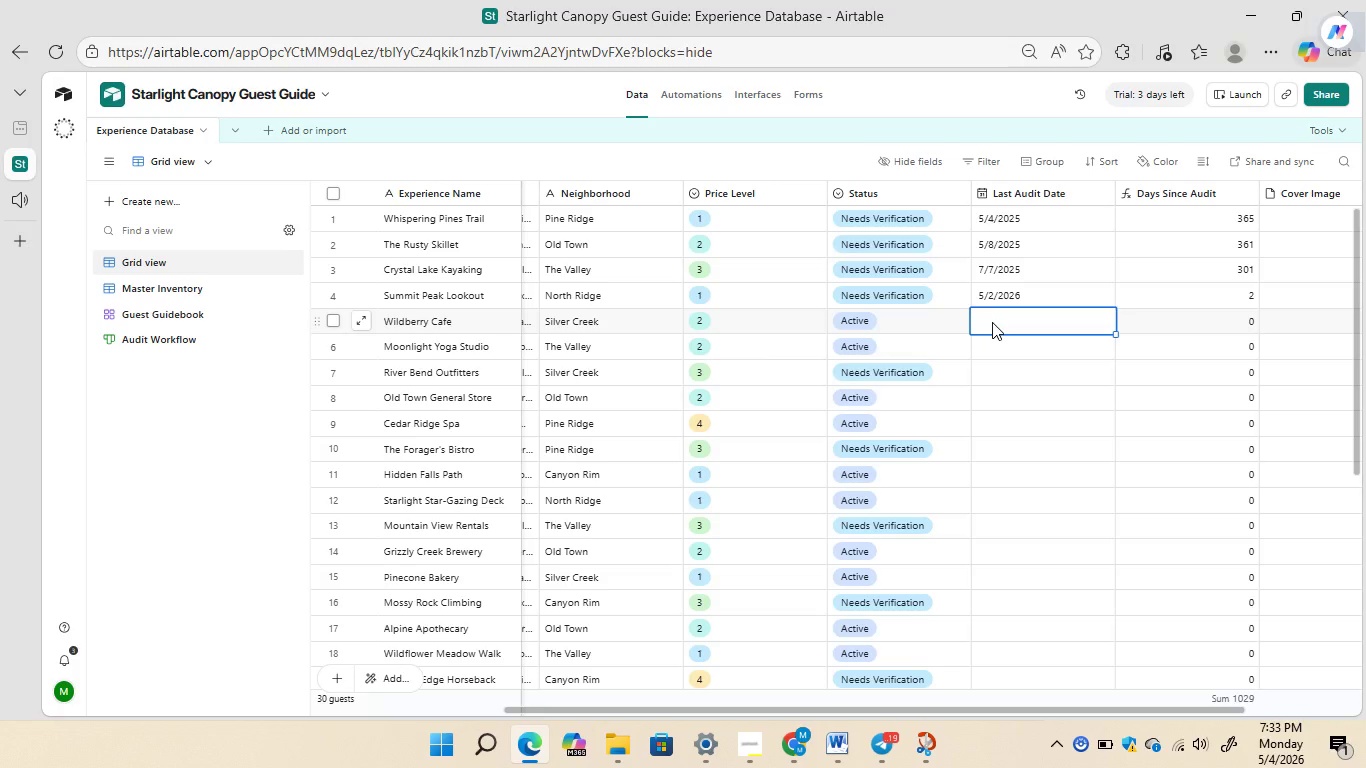 
wait(6.99)
 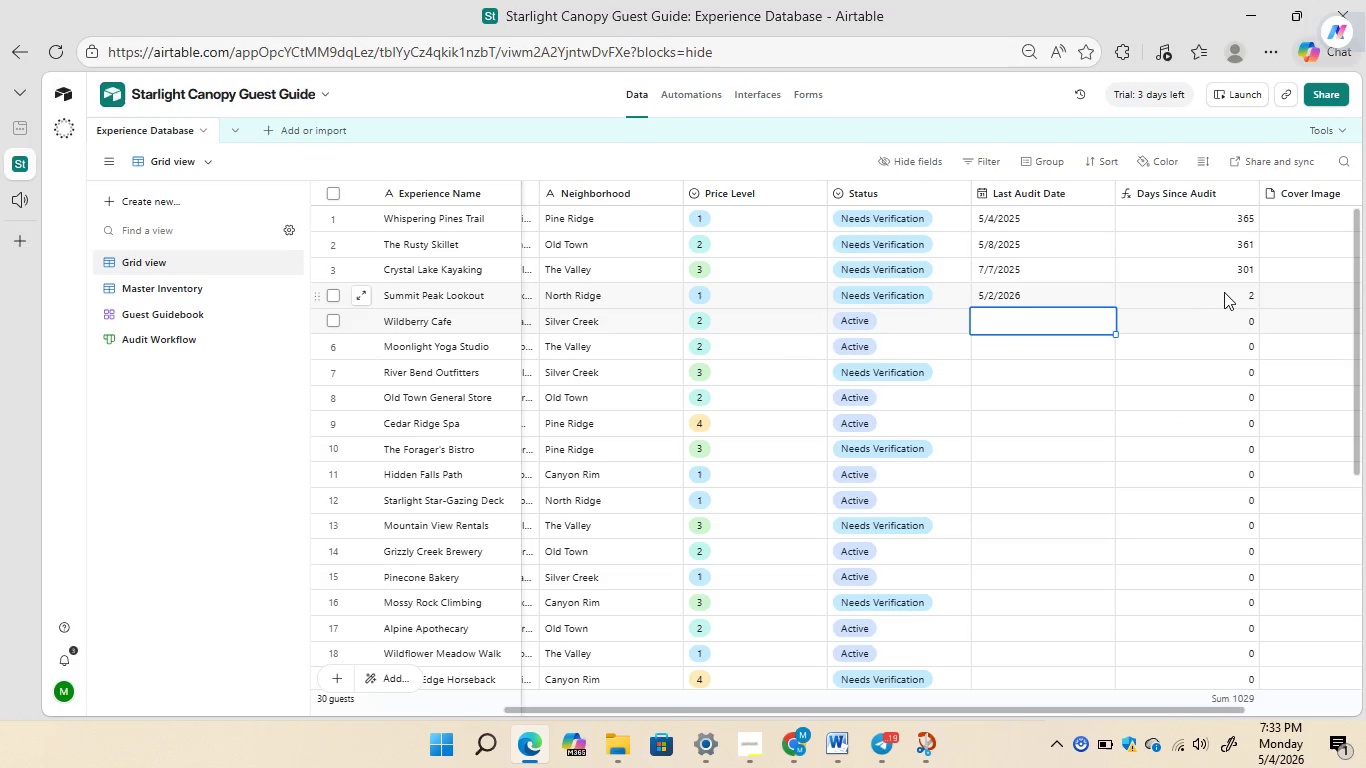 
double_click([992, 322])
 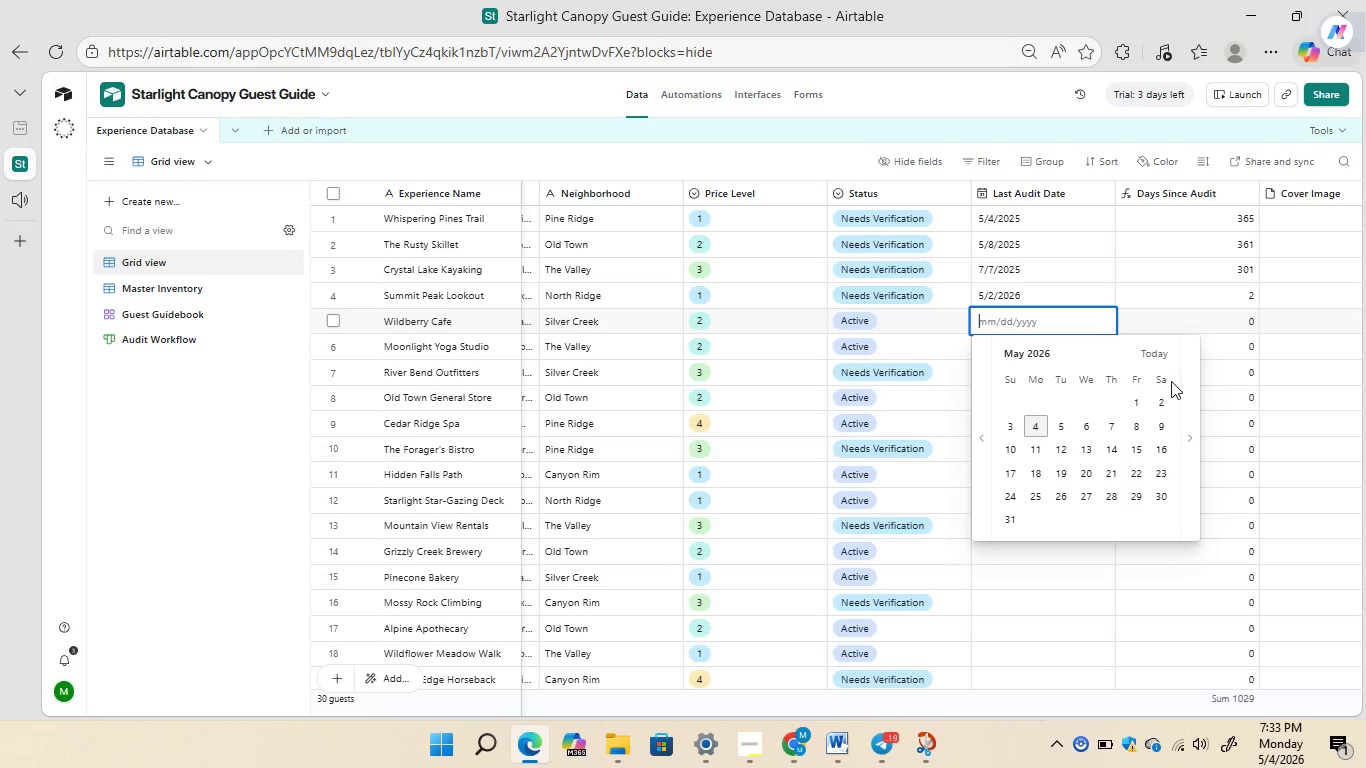 
left_click([1149, 353])
 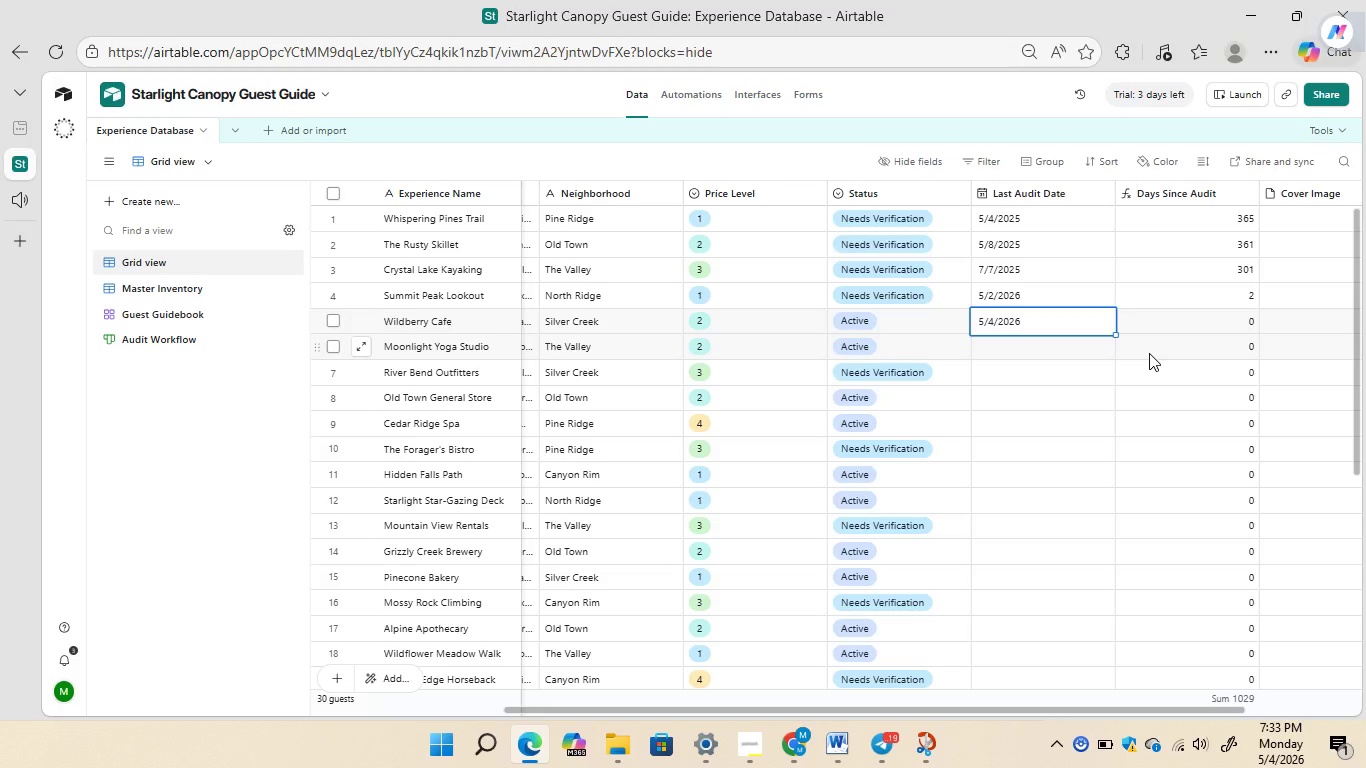 
wait(12.03)
 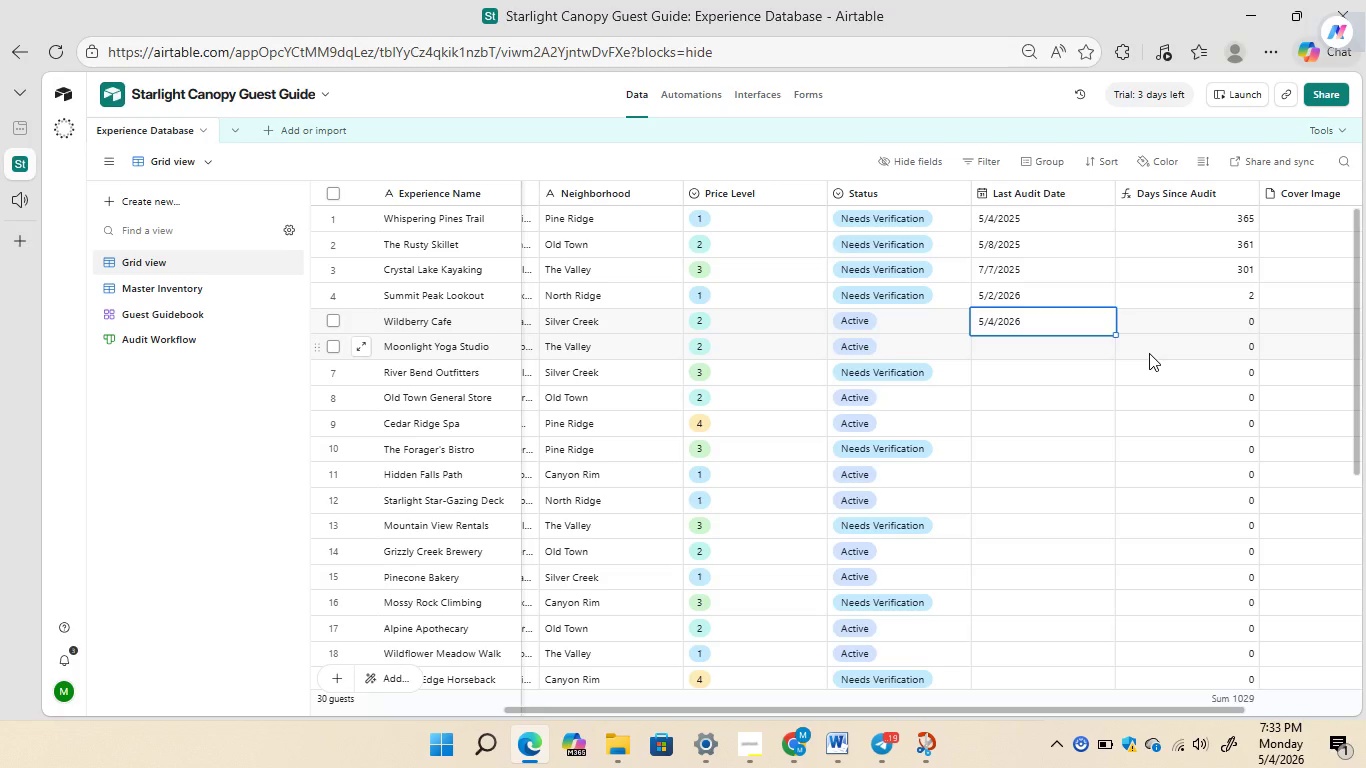 
double_click([1048, 480])
 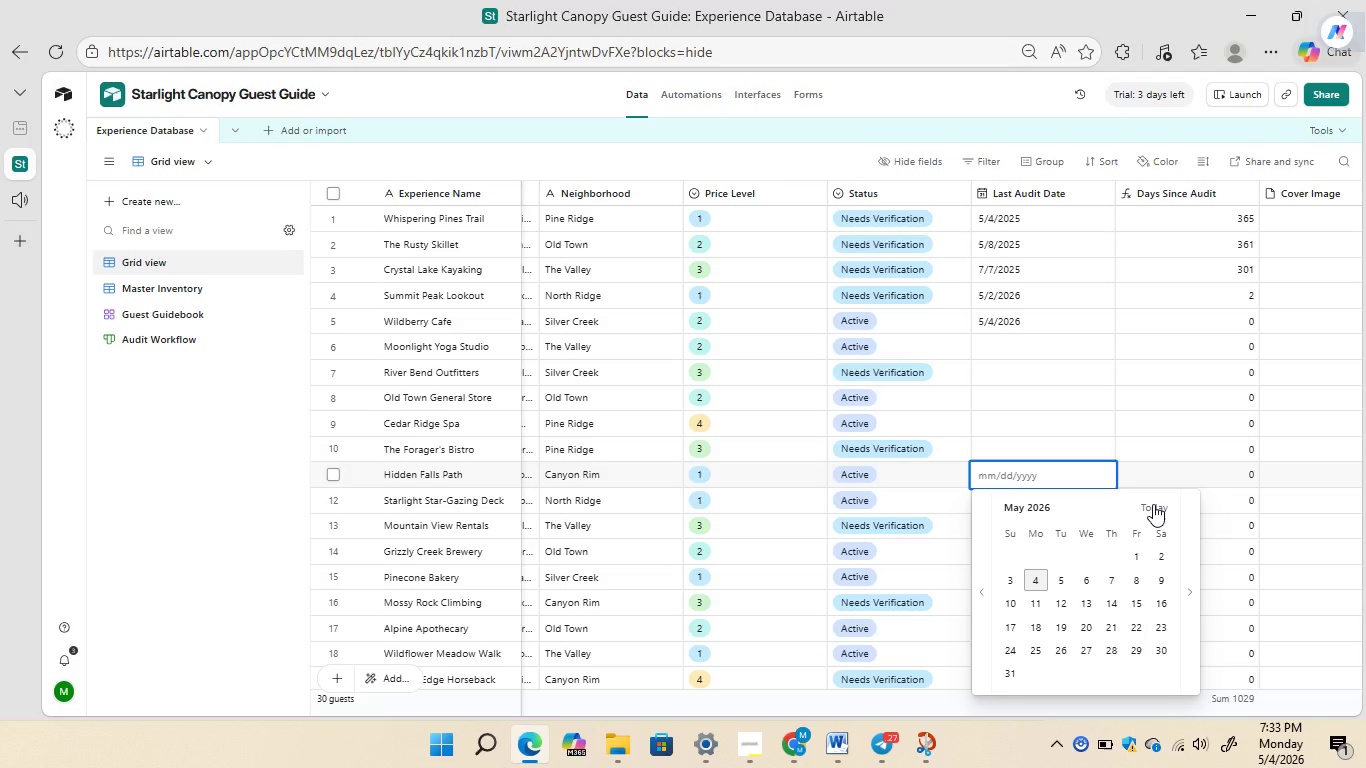 
left_click([1153, 504])
 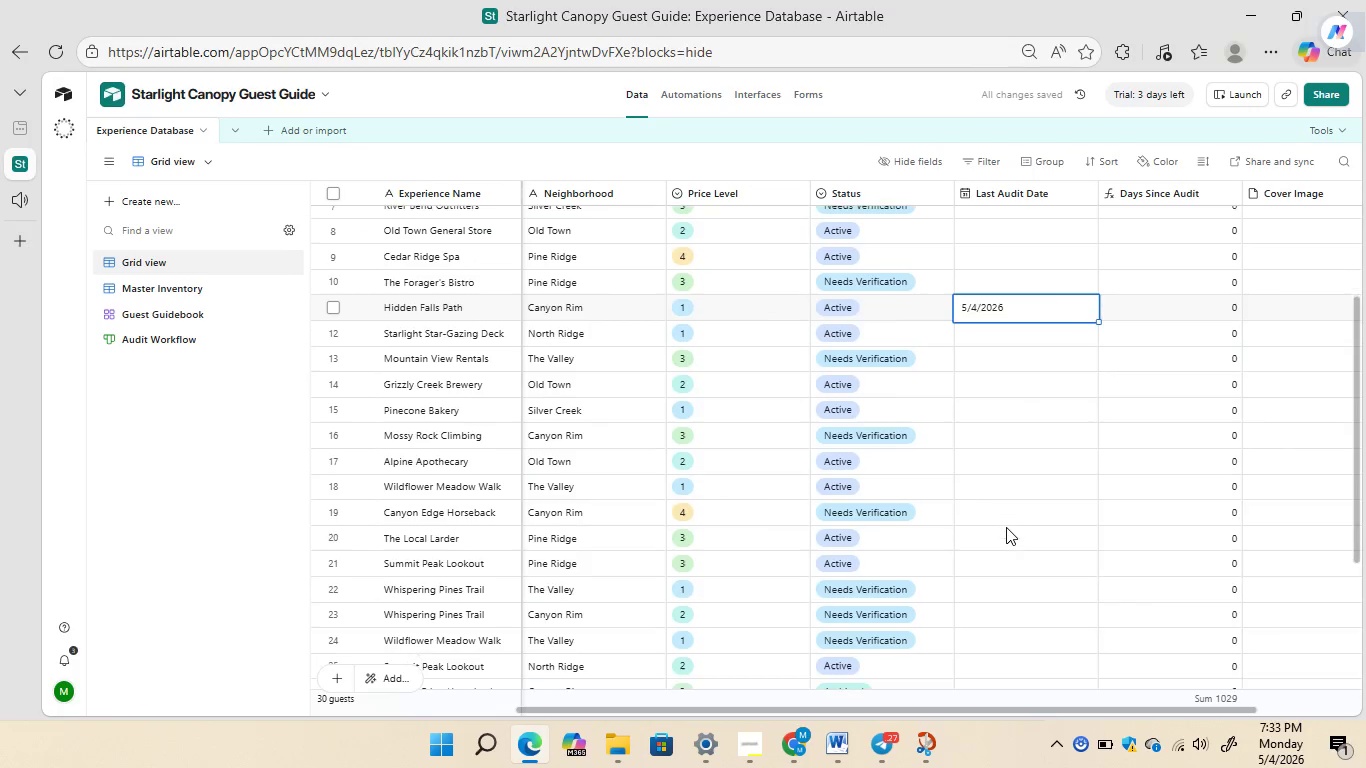 
wait(5.22)
 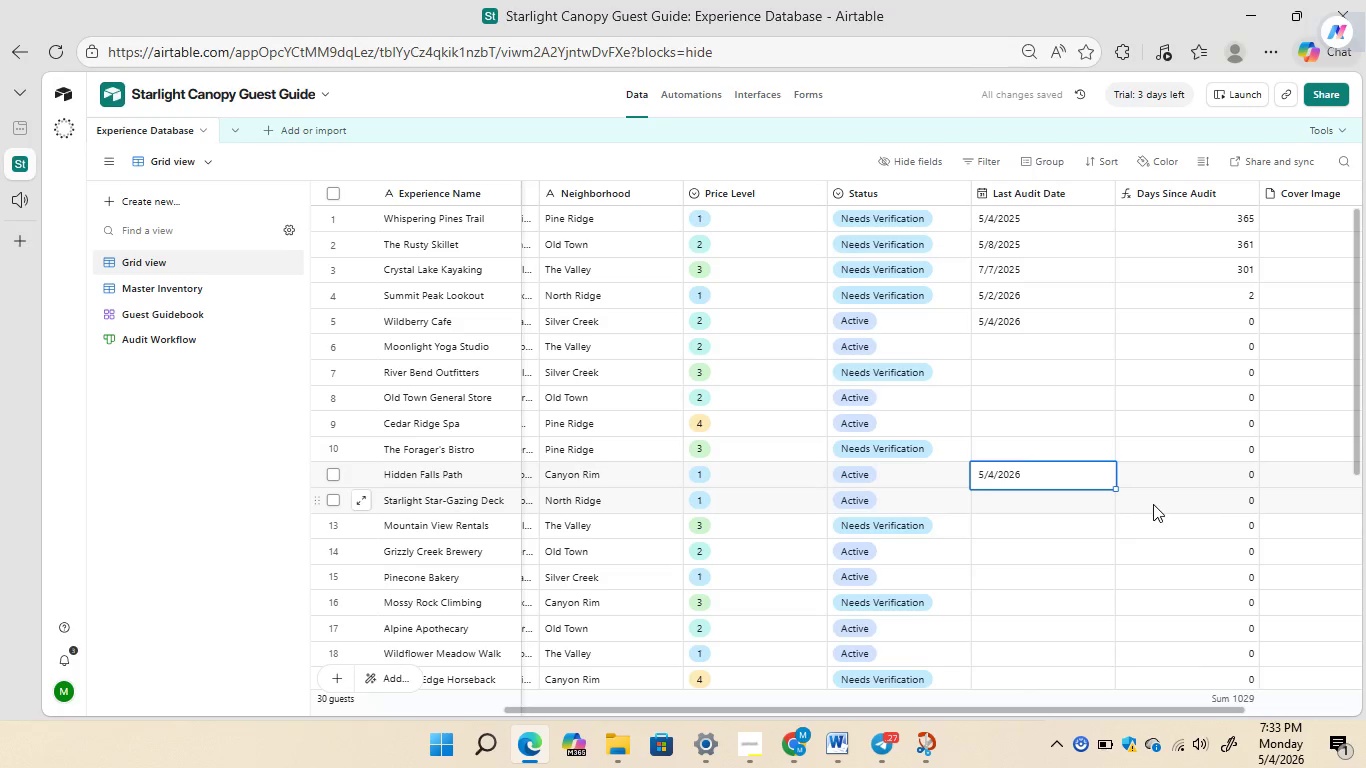 
double_click([1076, 439])
 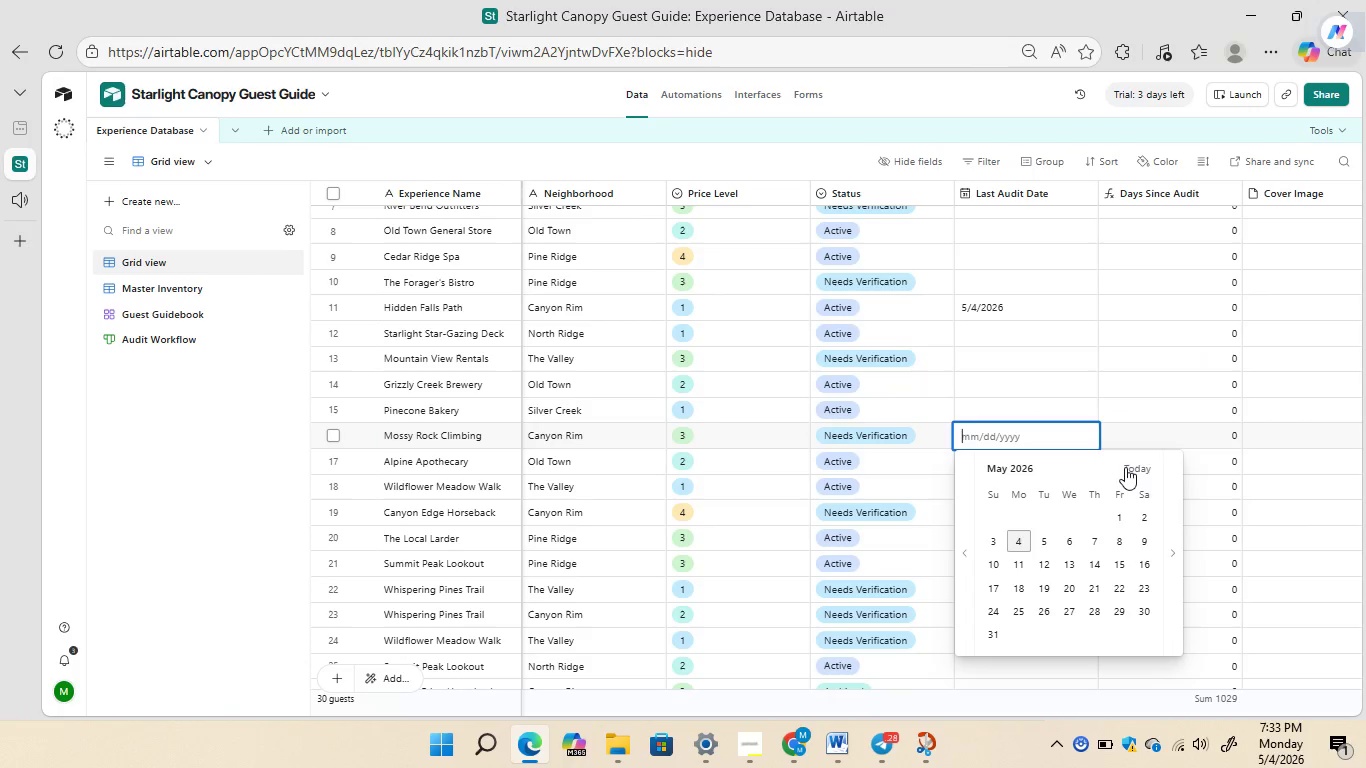 
left_click([1130, 461])
 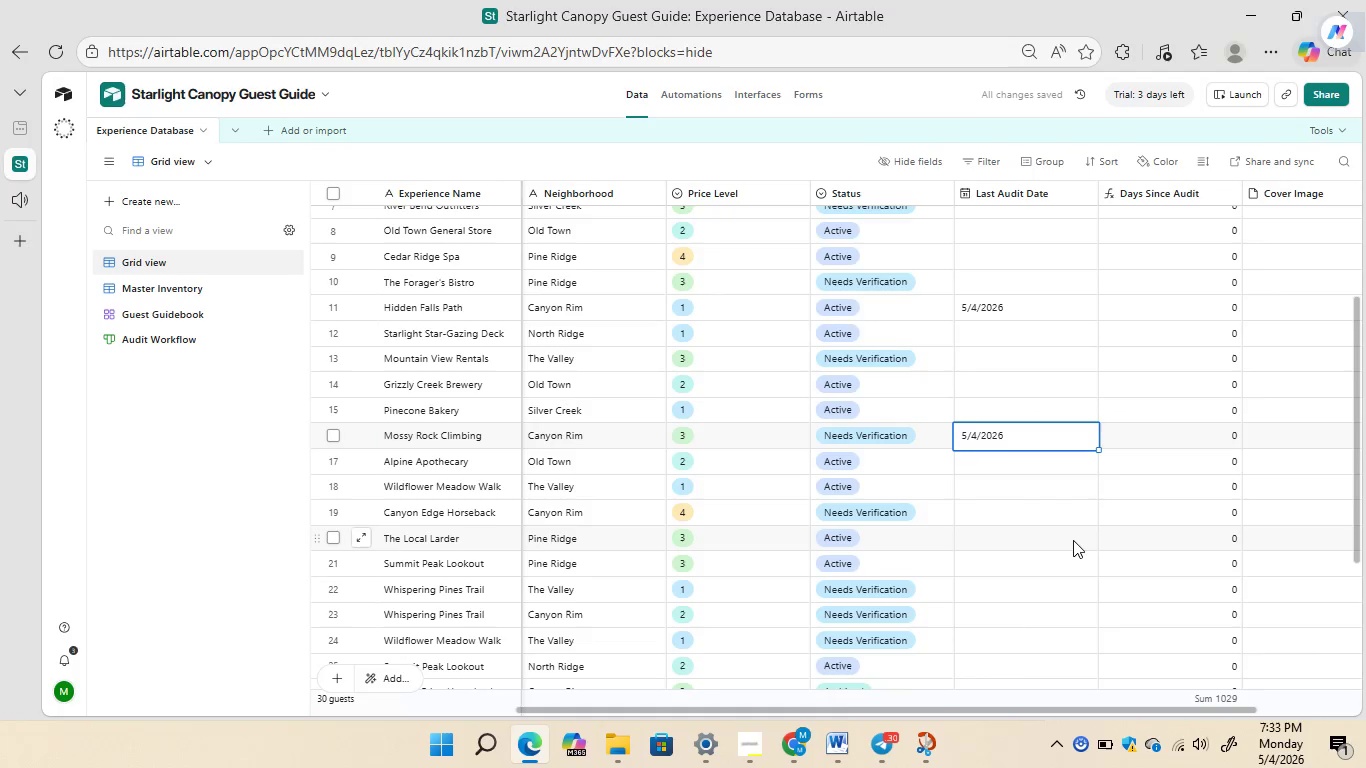 
double_click([1072, 542])
 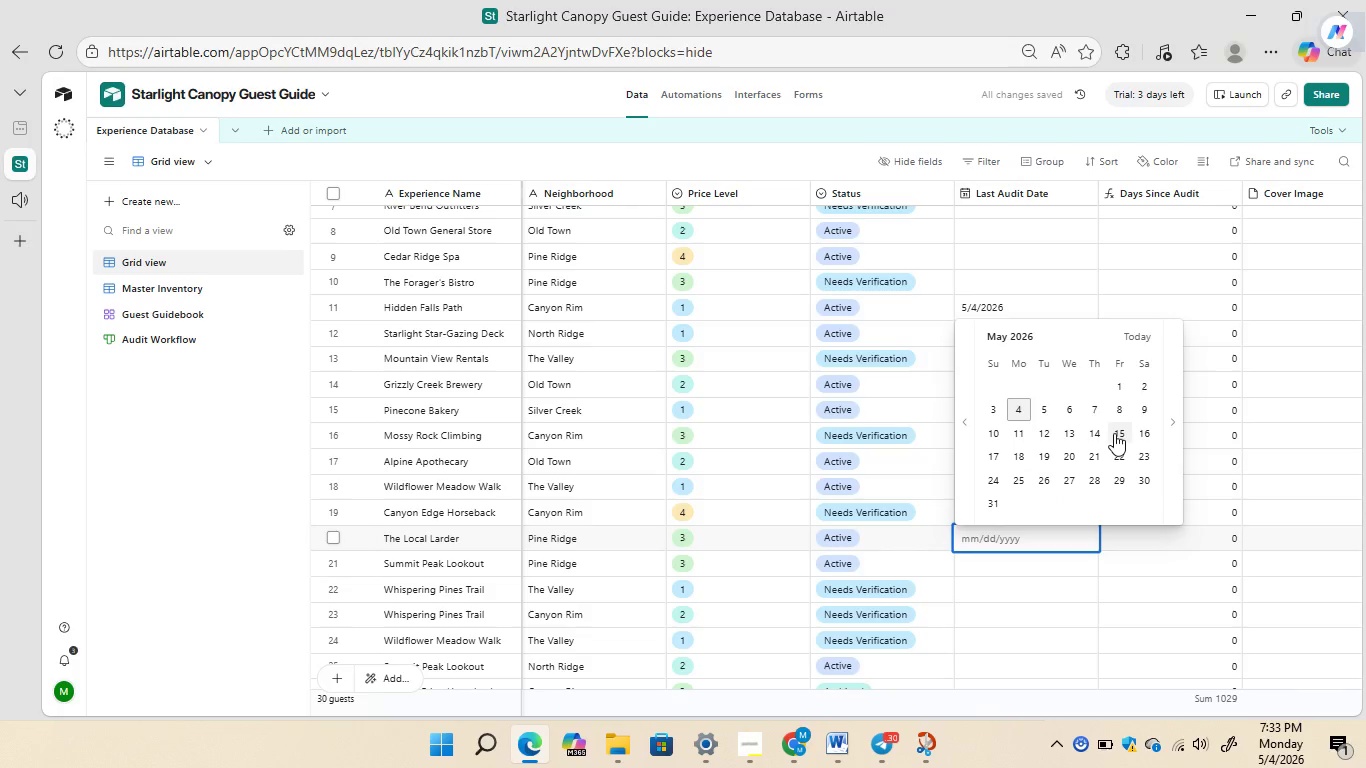 
left_click([1114, 433])
 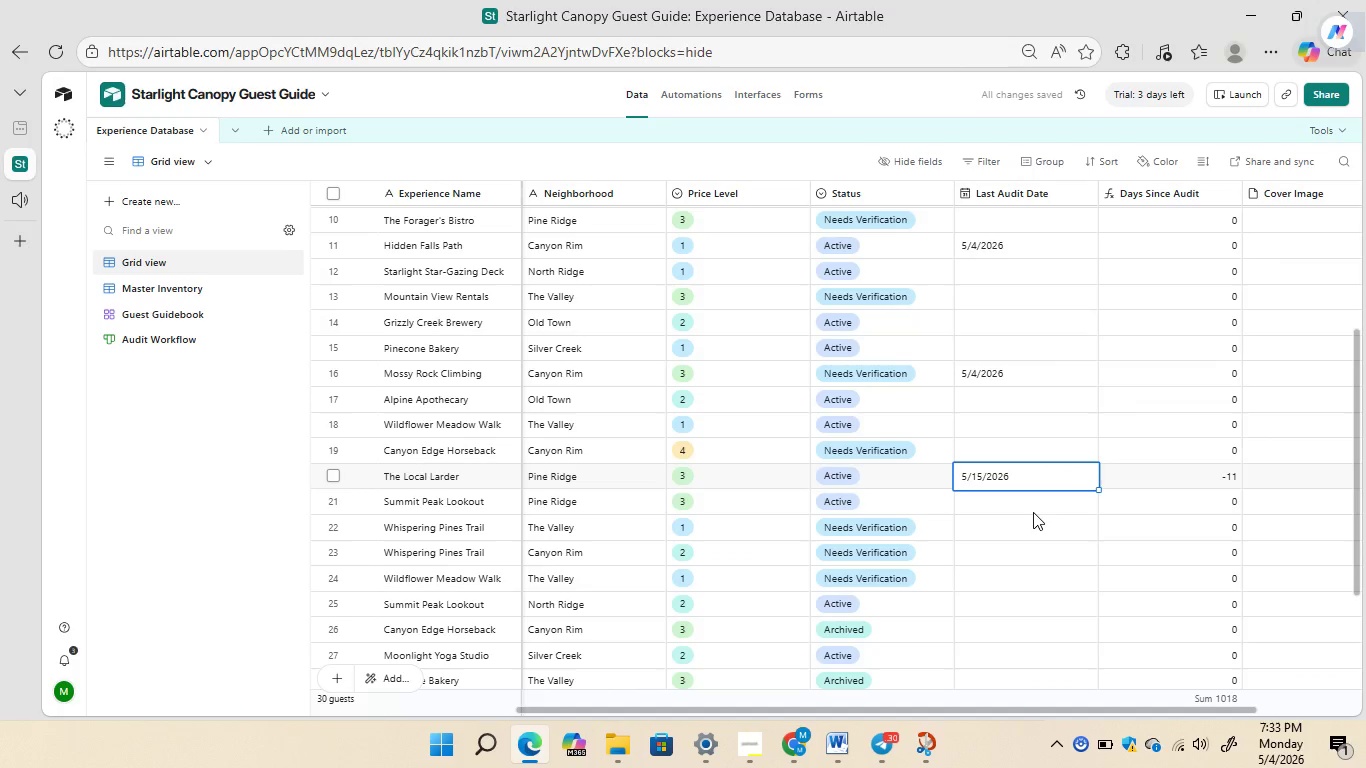 
double_click([1060, 505])
 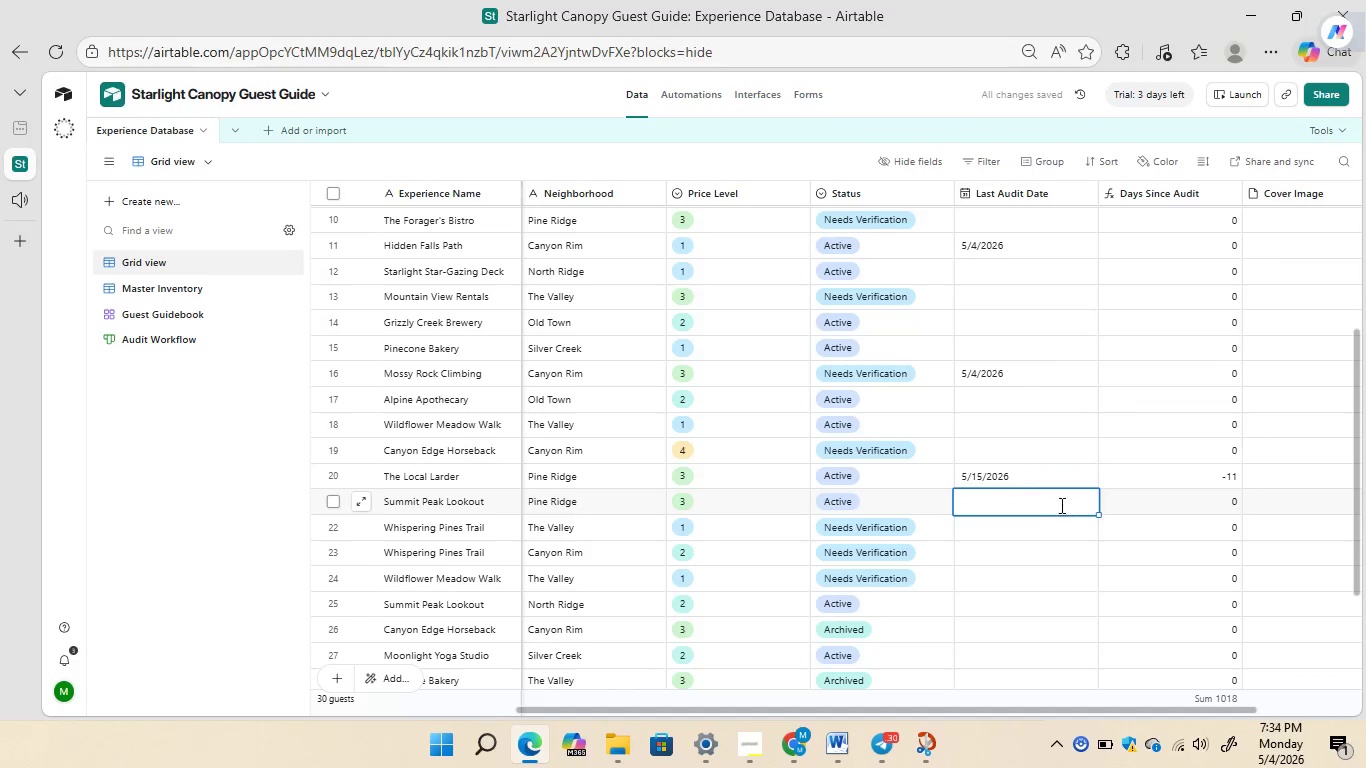 
triple_click([1060, 505])
 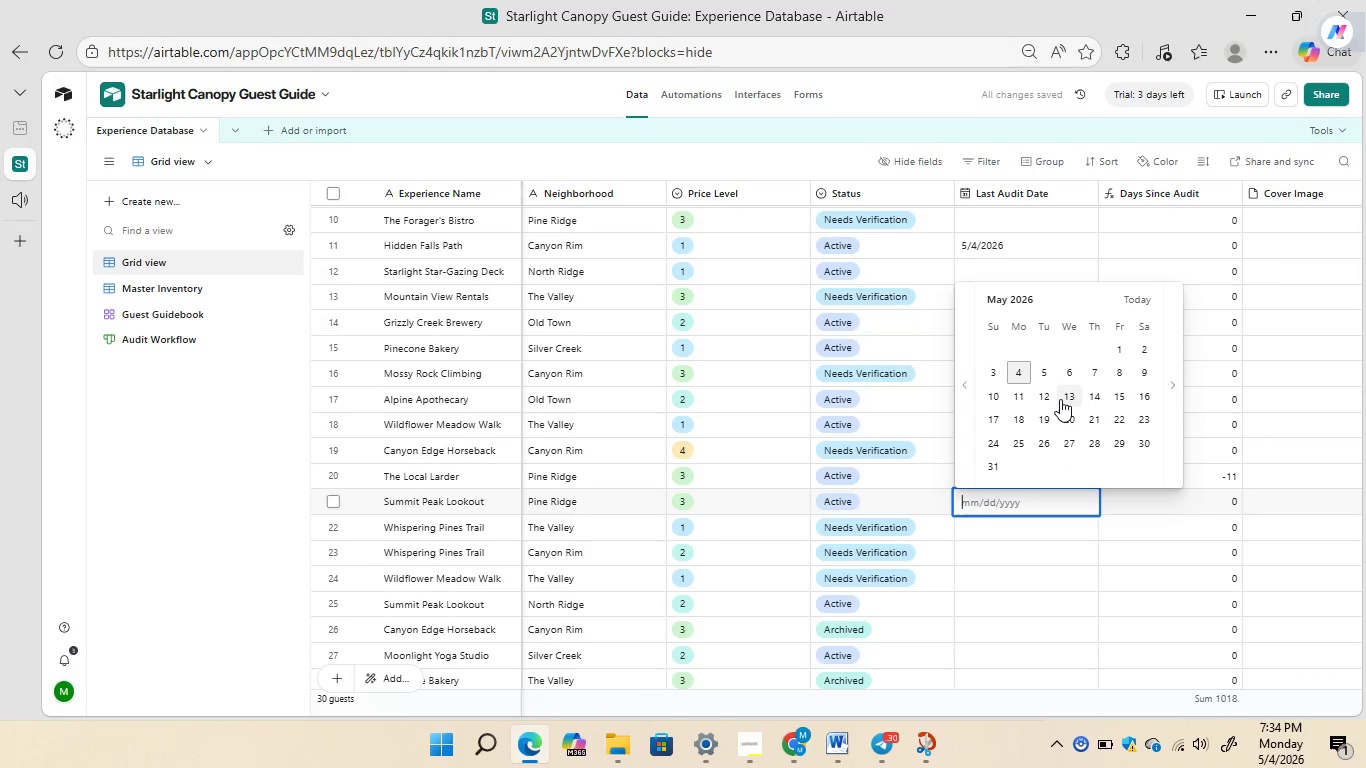 
left_click([1061, 399])
 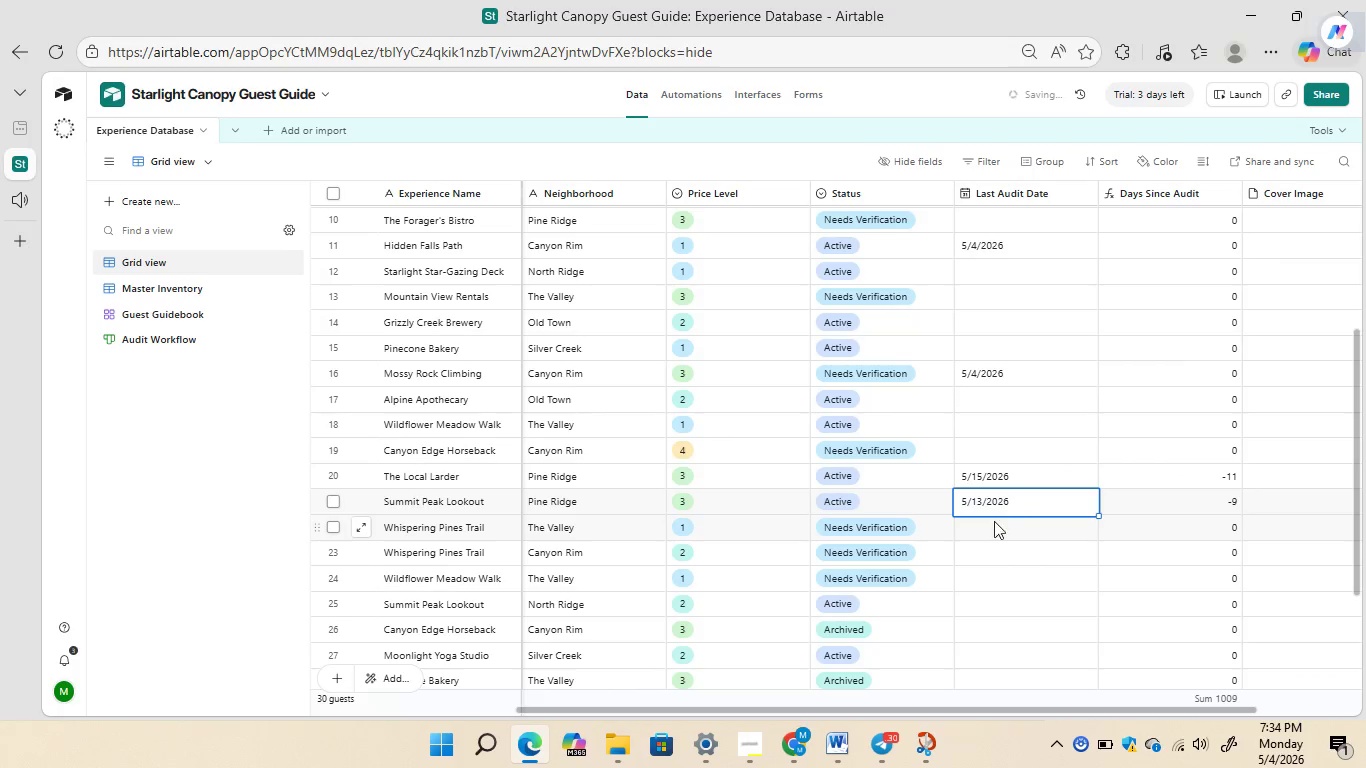 
double_click([987, 524])
 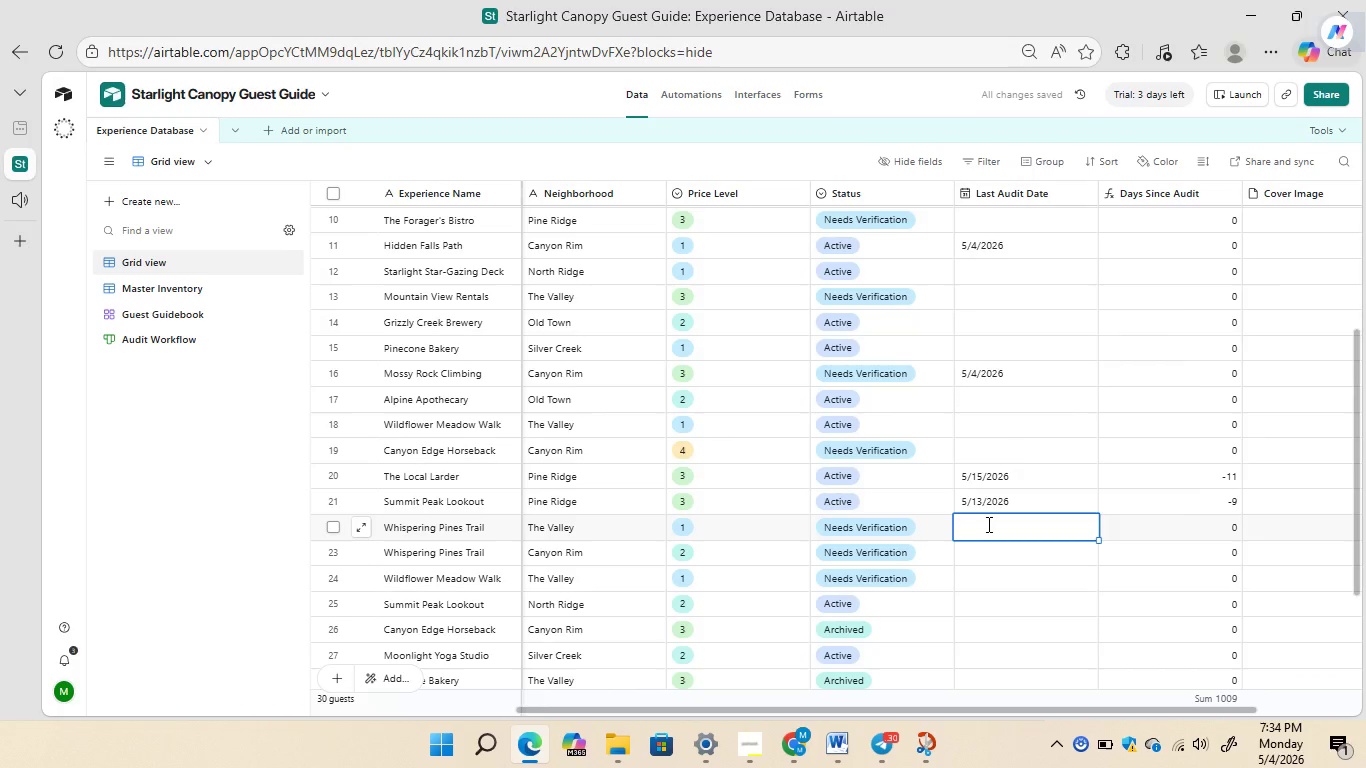 
triple_click([987, 524])
 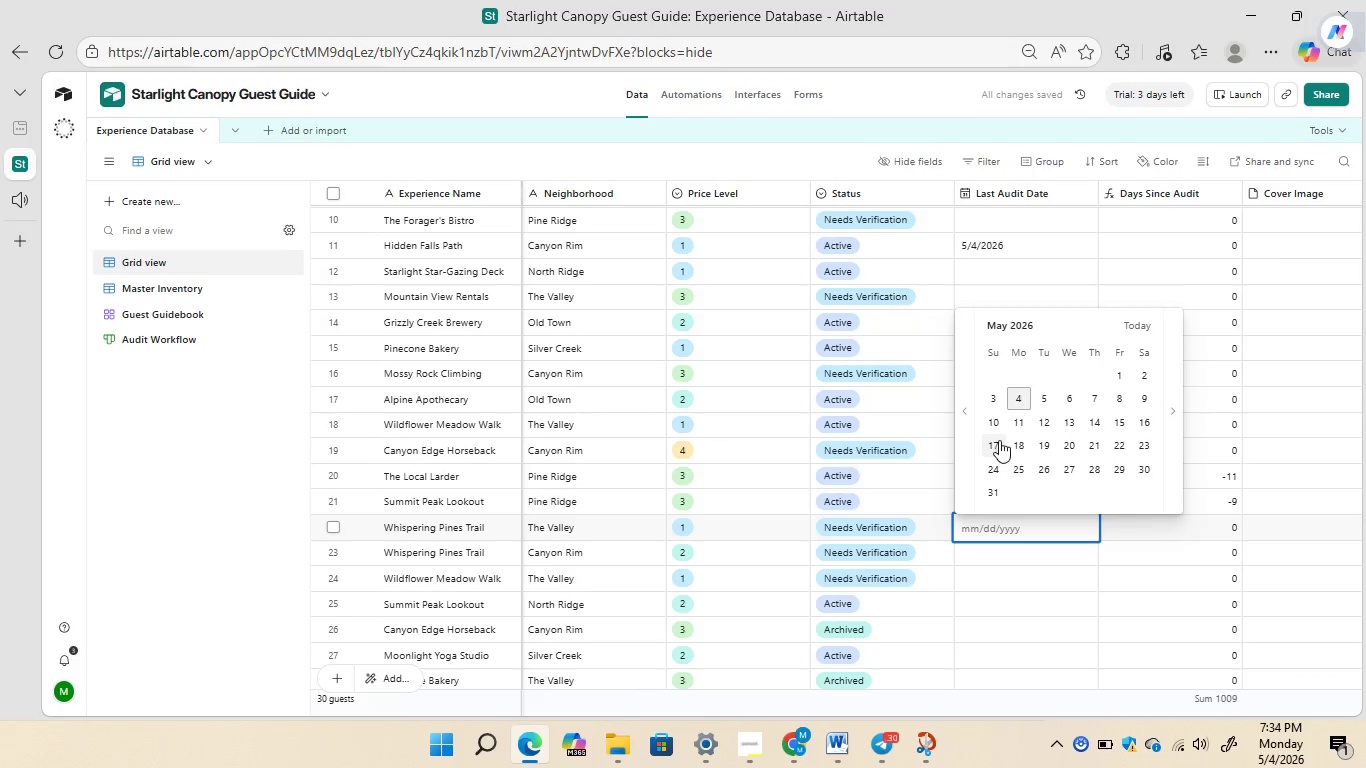 
left_click([999, 434])
 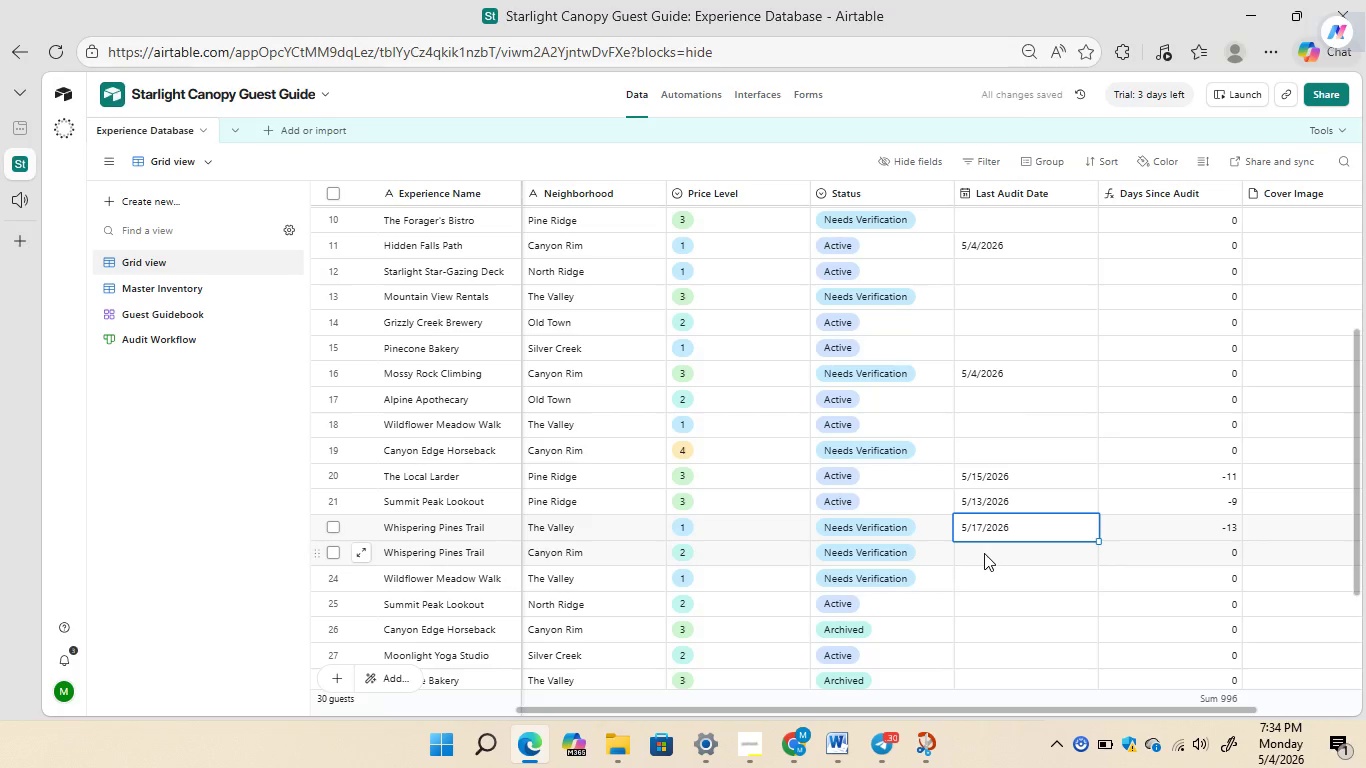 
left_click([974, 552])
 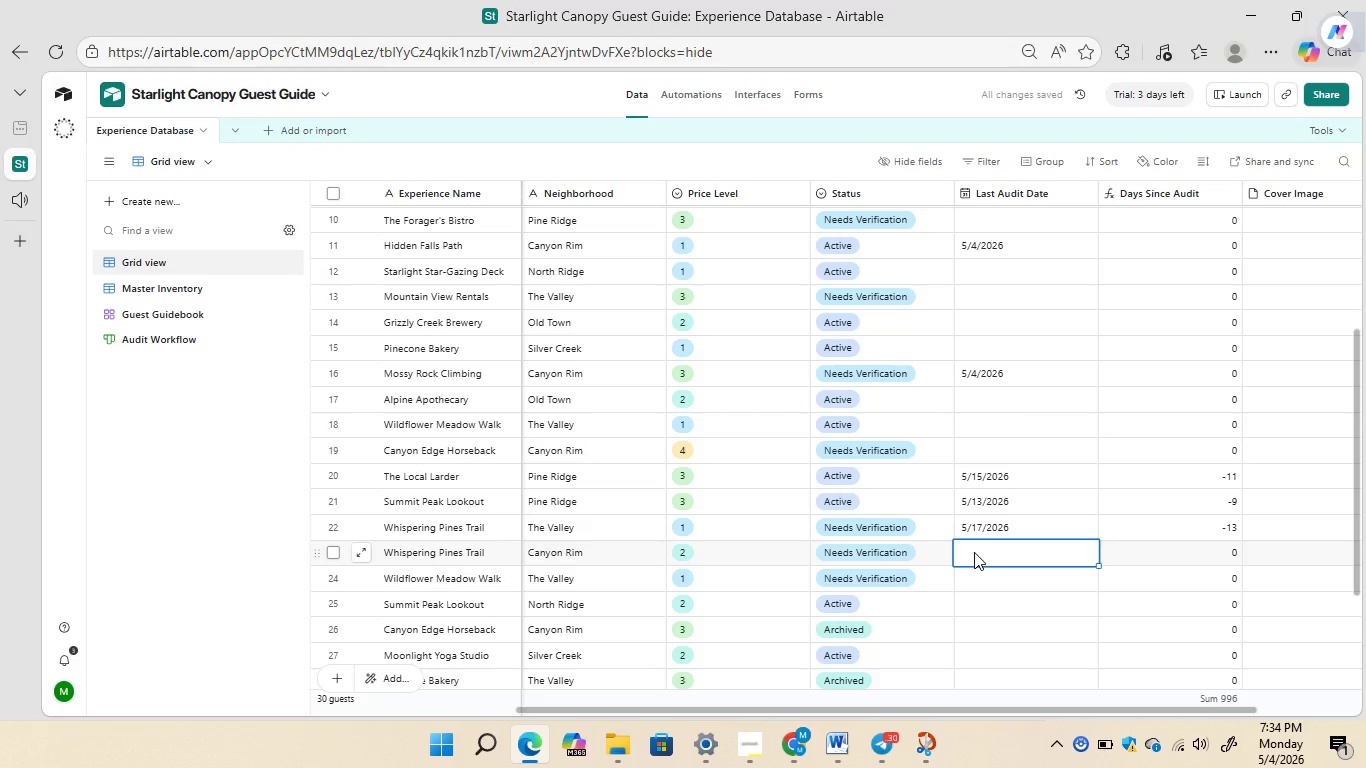 
double_click([974, 552])
 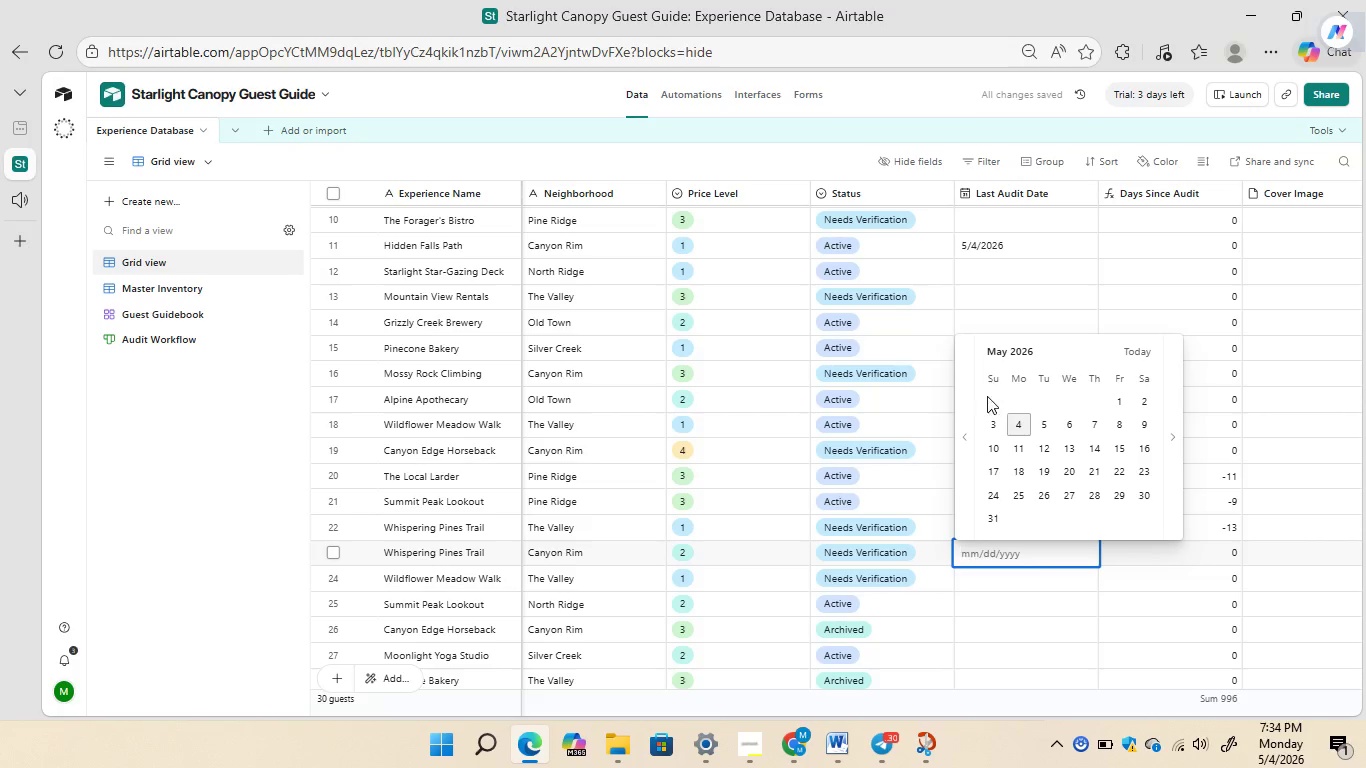 
left_click([963, 449])
 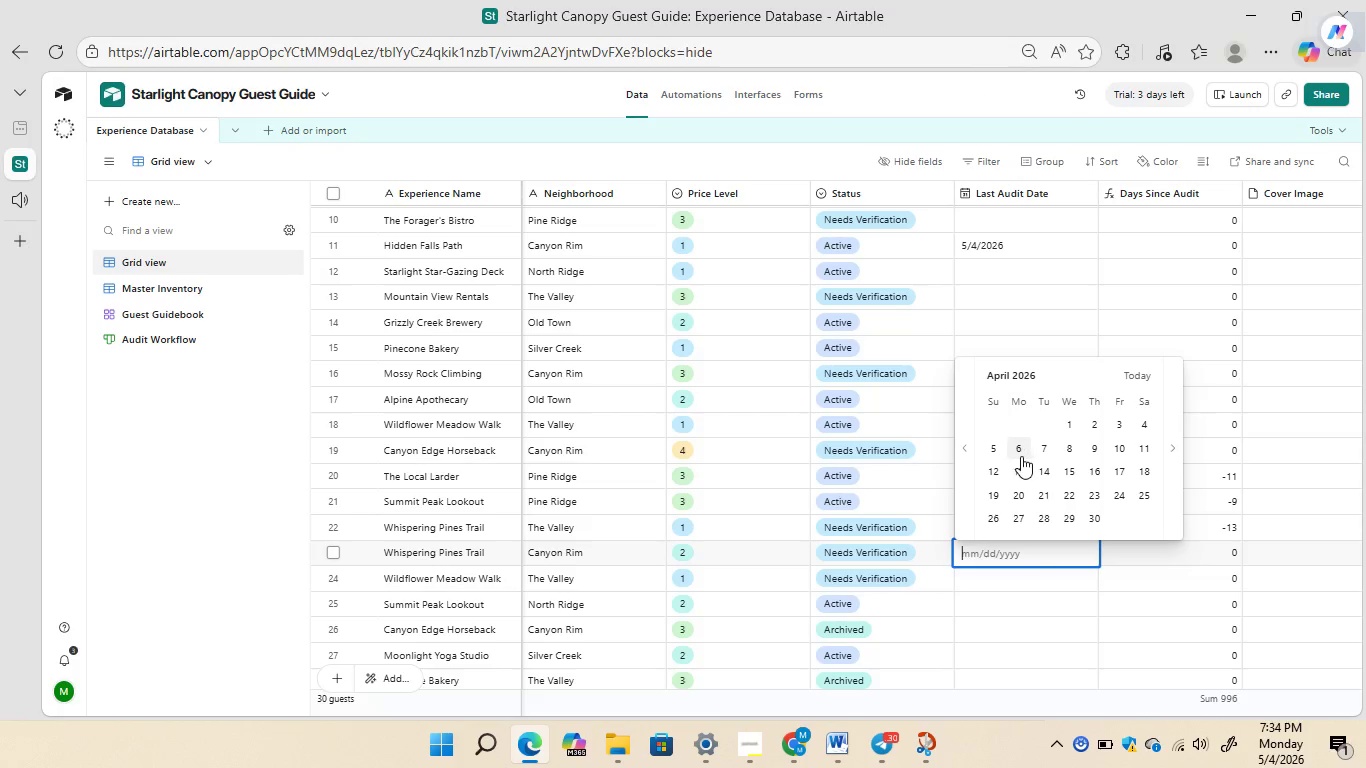 
left_click([1024, 456])
 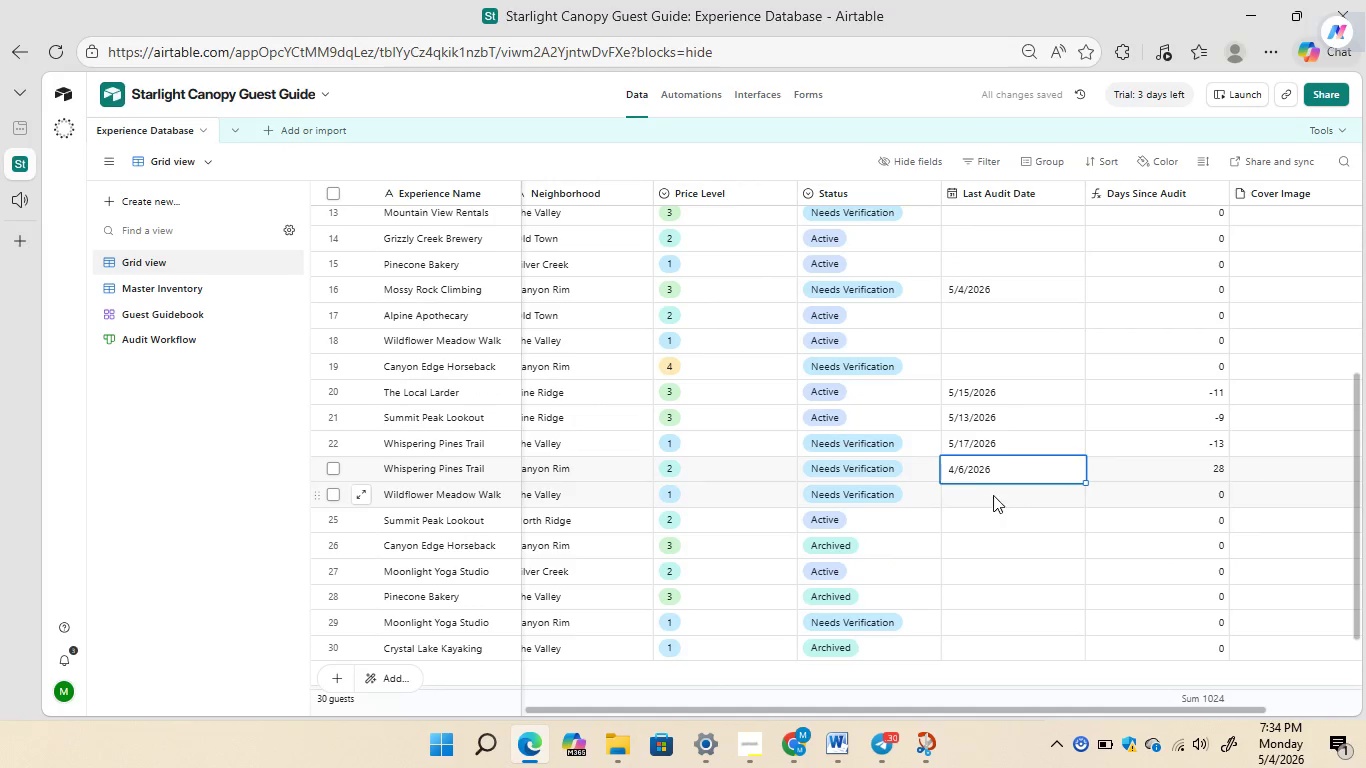 
double_click([971, 491])
 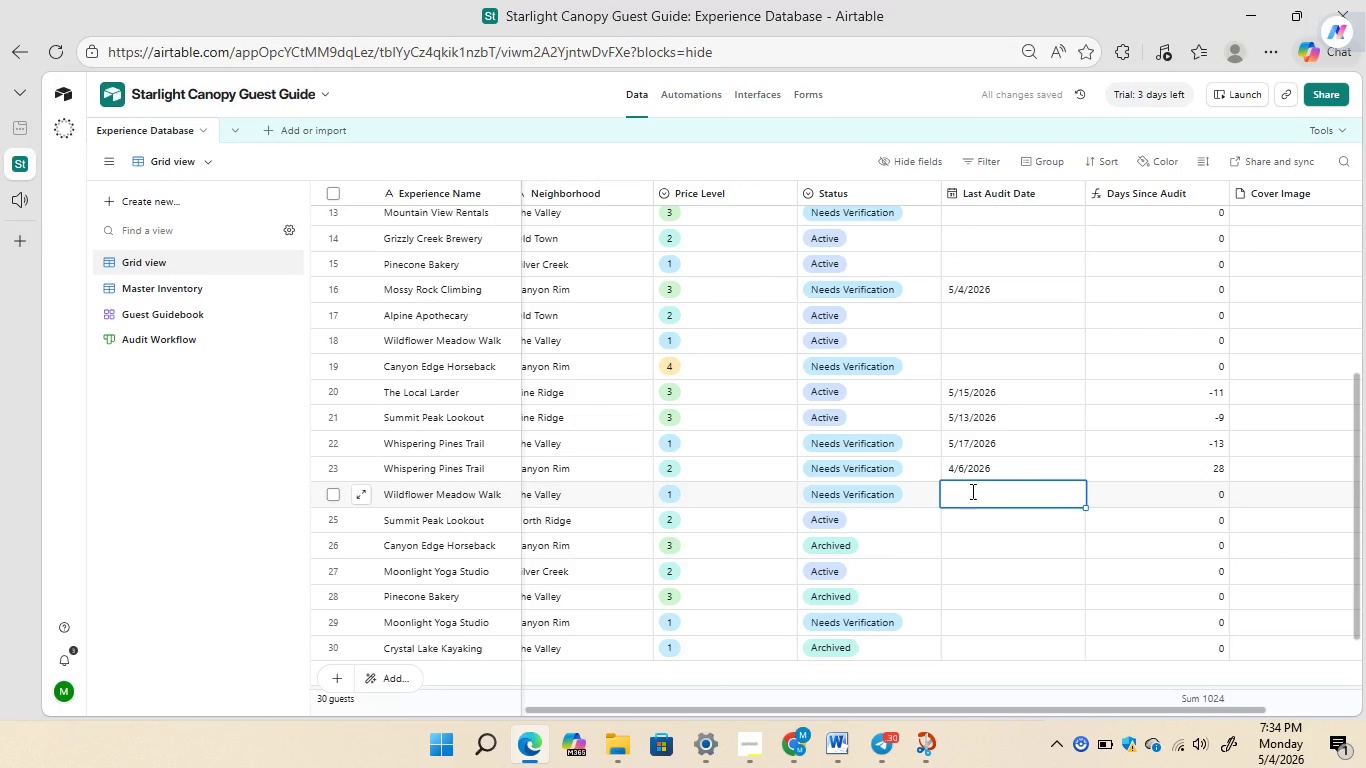 
triple_click([971, 491])
 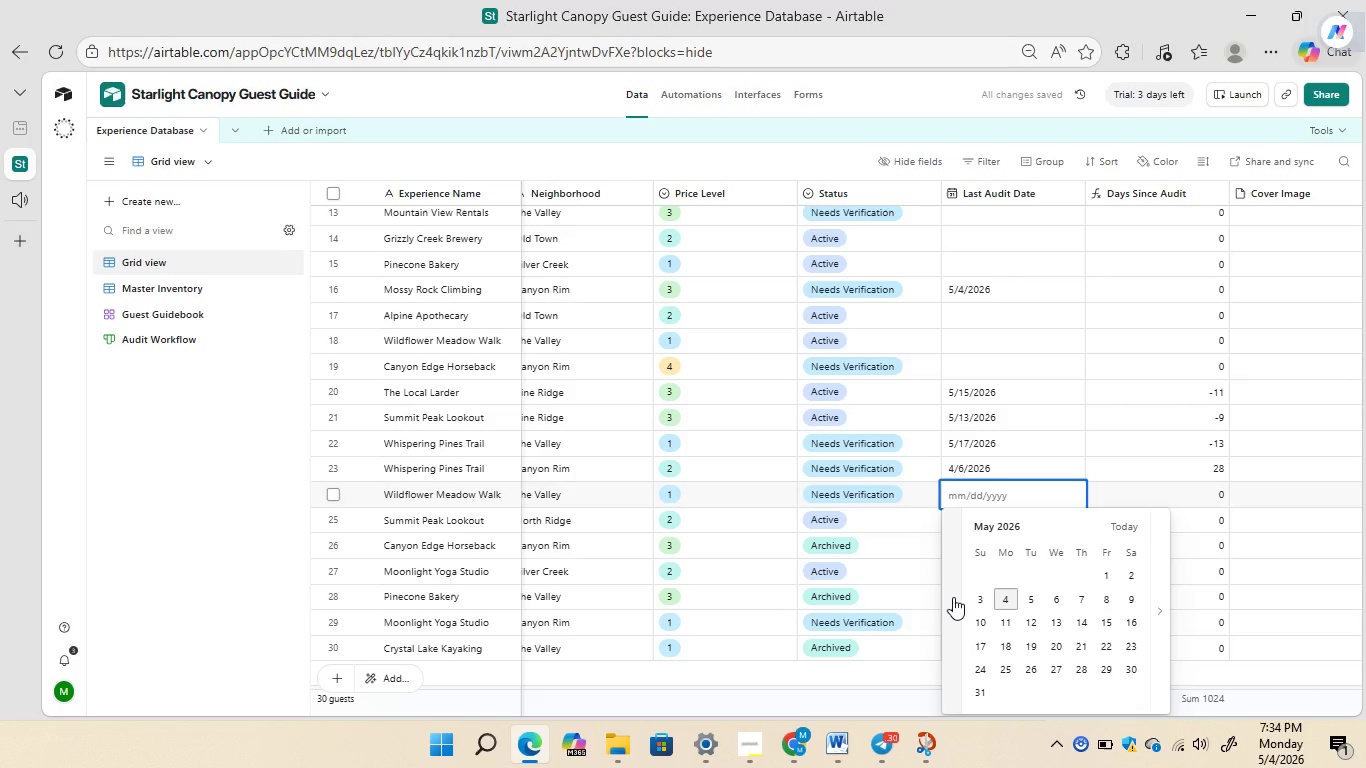 
left_click([953, 597])
 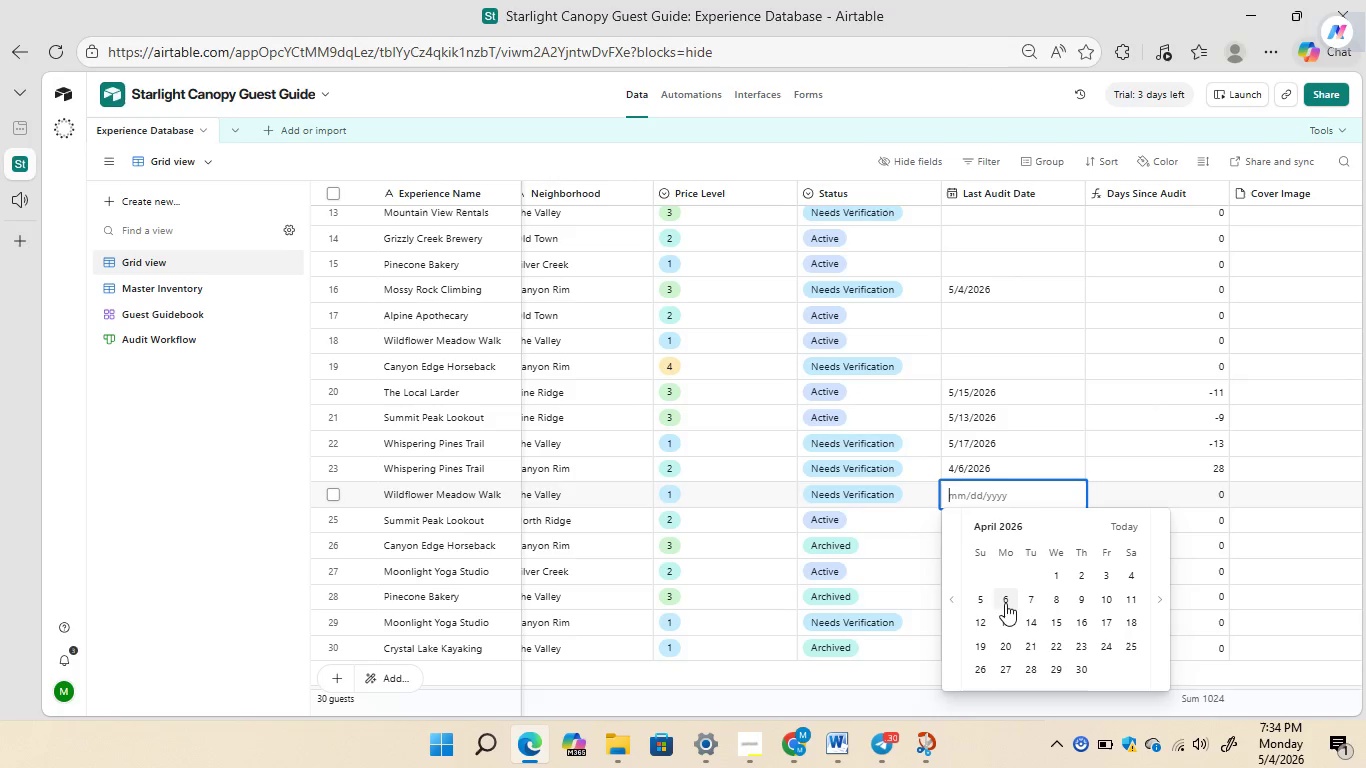 
left_click([1004, 595])
 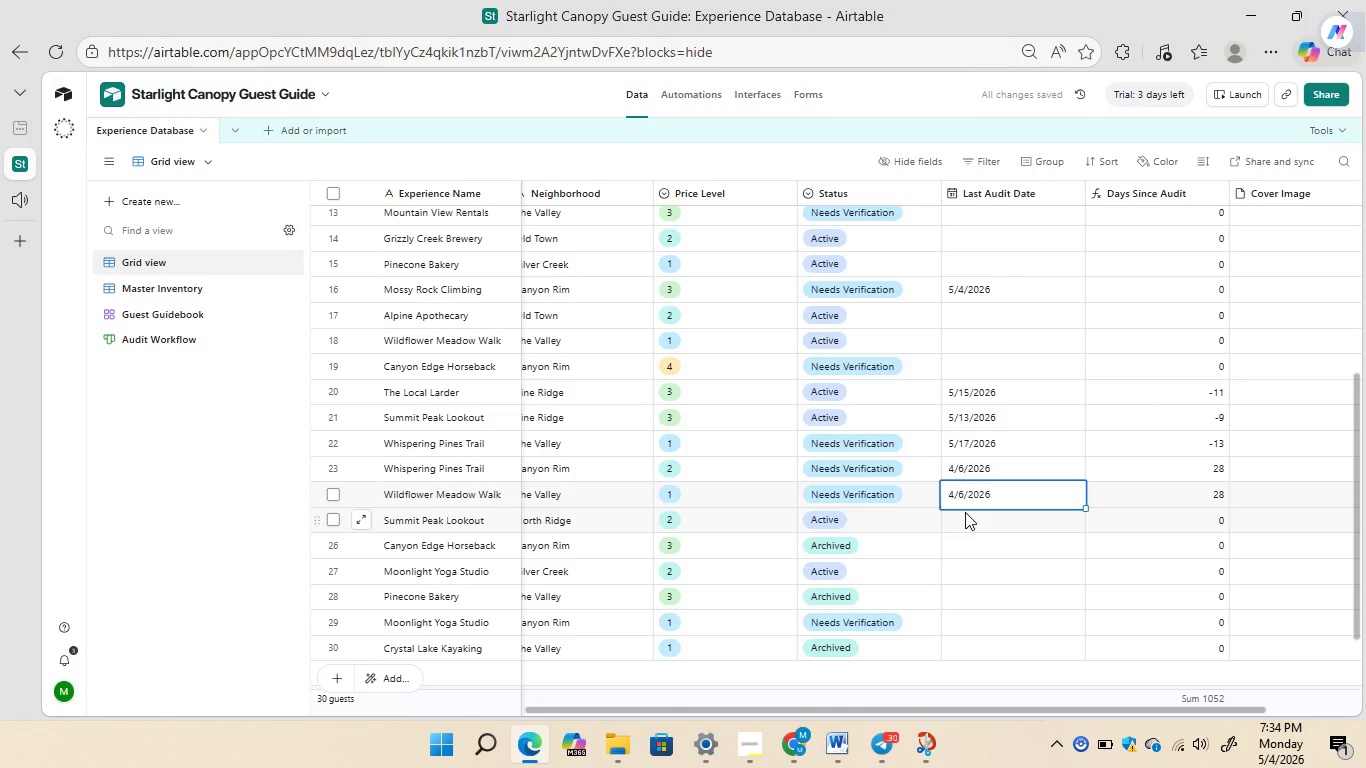 
left_click([965, 512])
 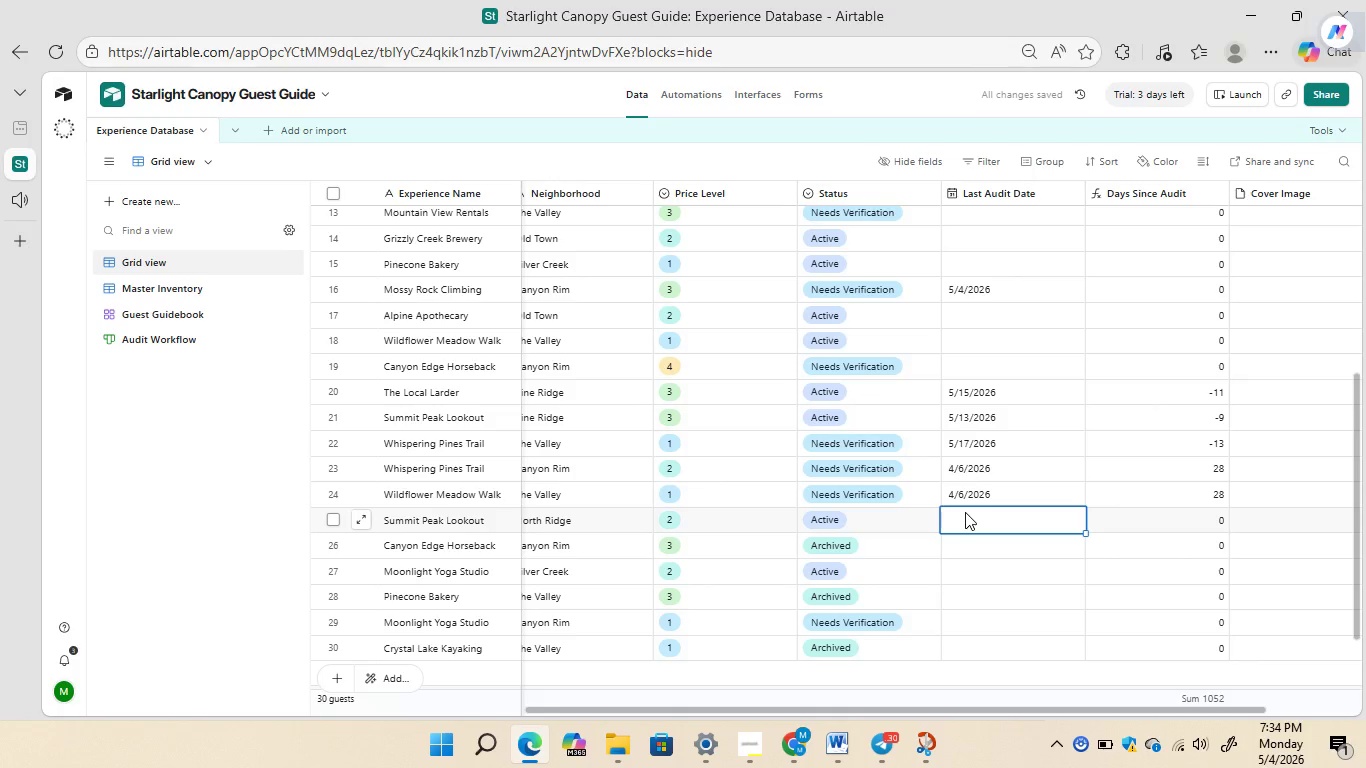 
double_click([965, 512])
 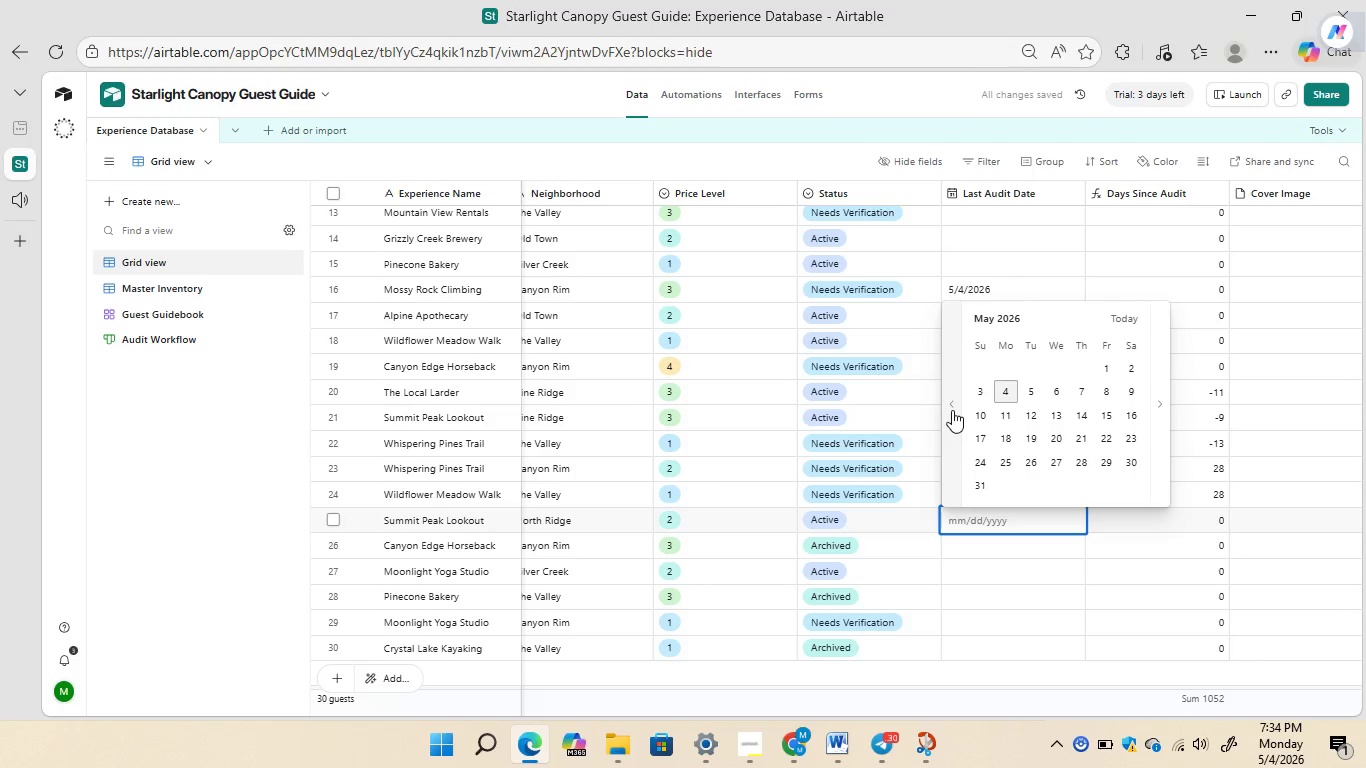 
left_click([952, 405])
 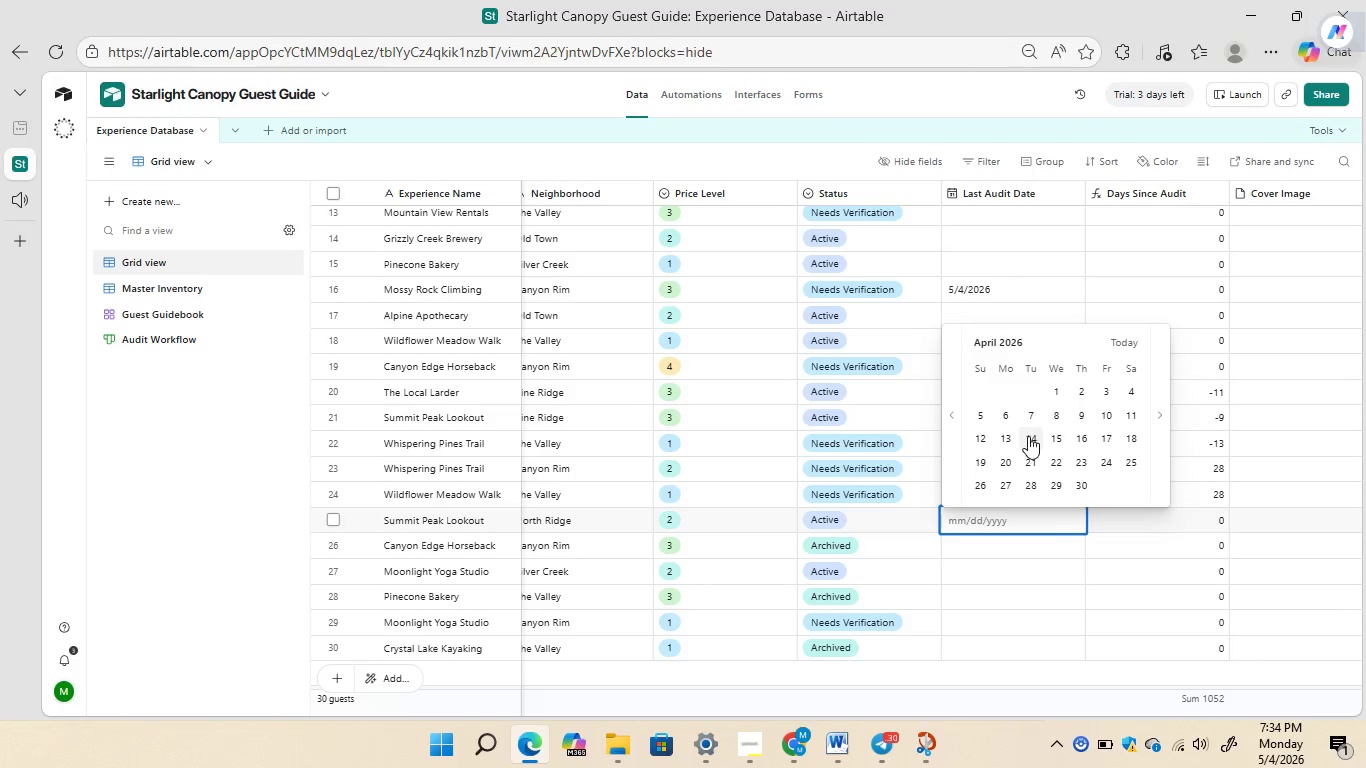 
left_click([1030, 436])
 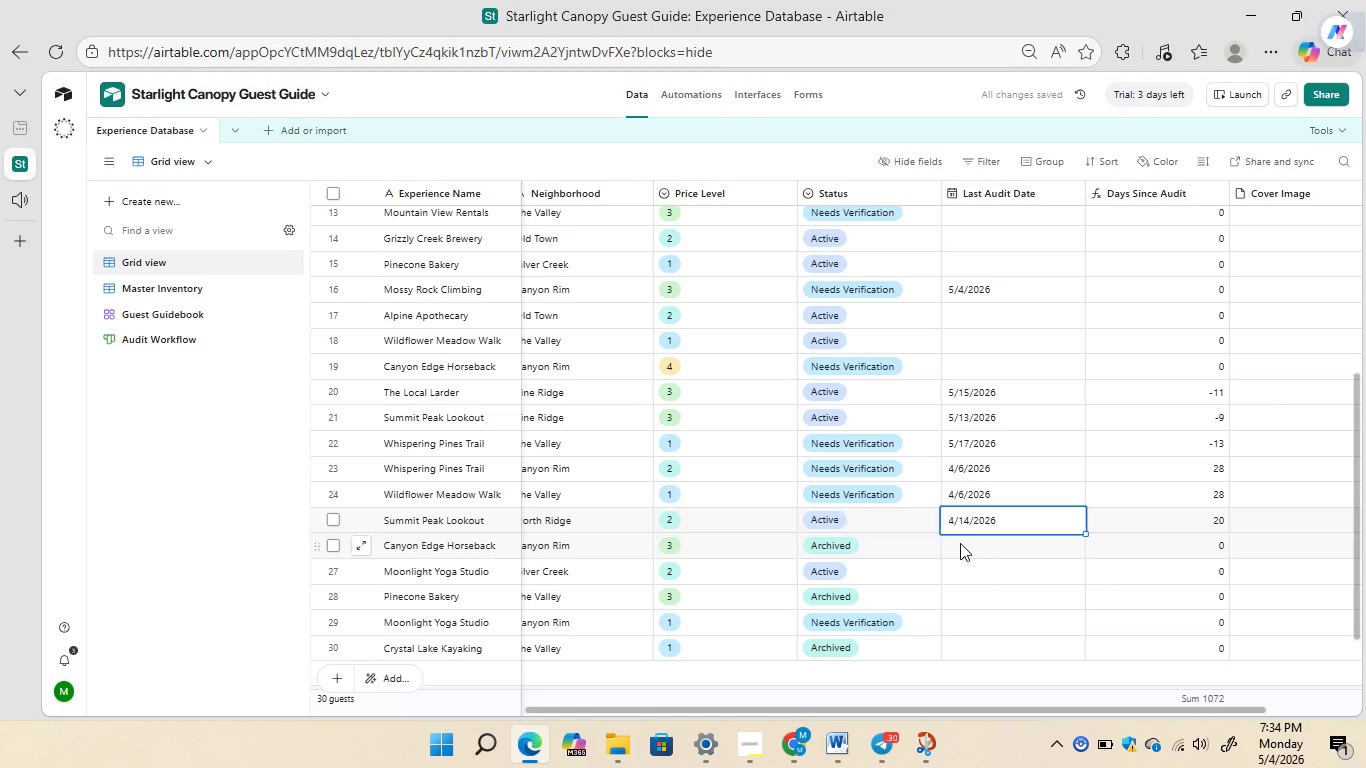 
double_click([959, 543])
 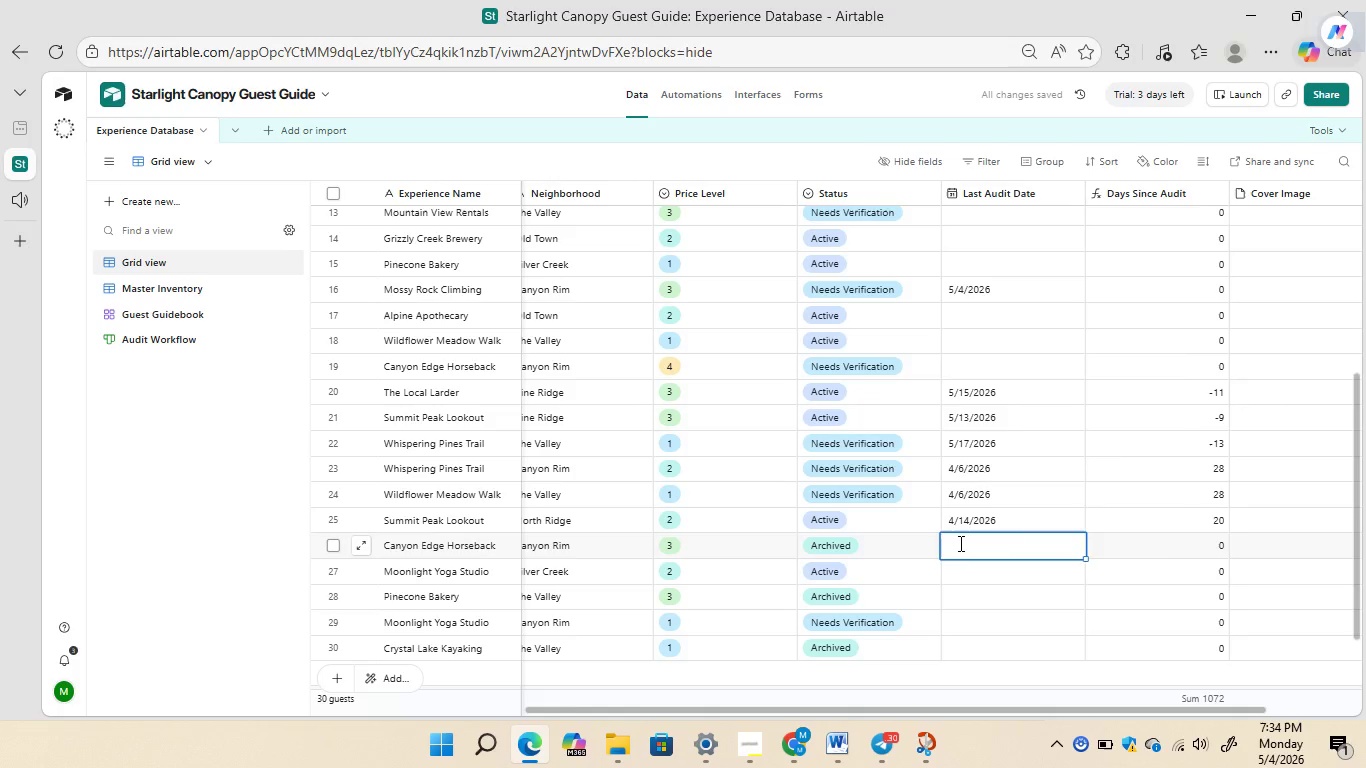 
triple_click([959, 543])
 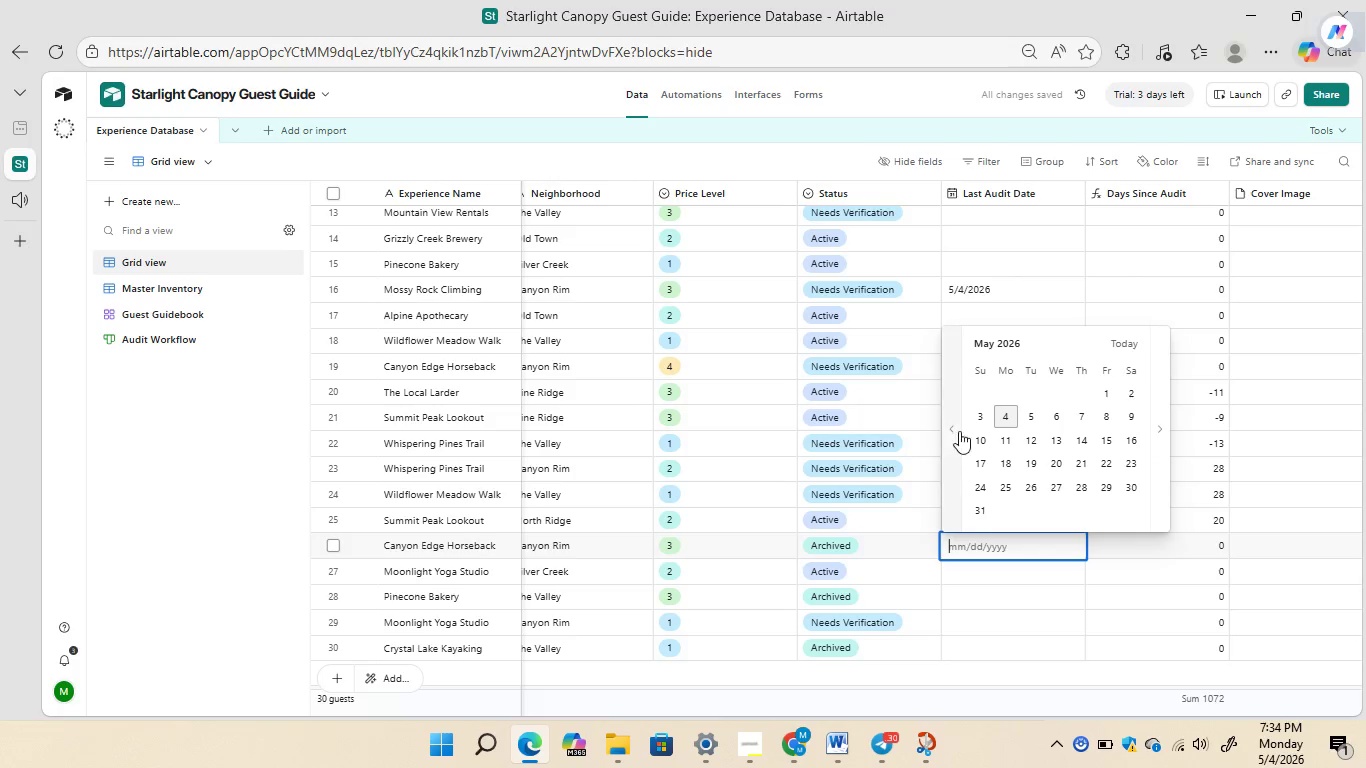 
left_click([956, 431])
 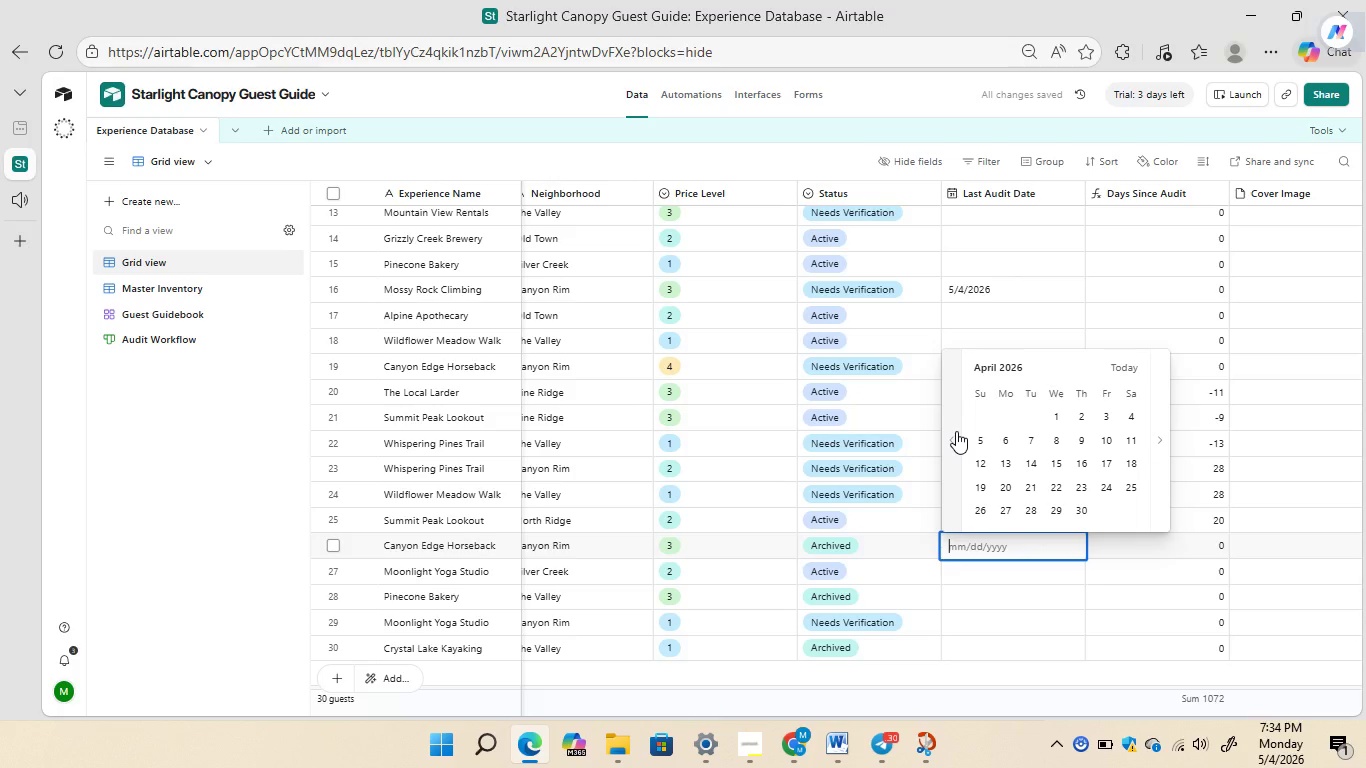 
left_click([956, 431])
 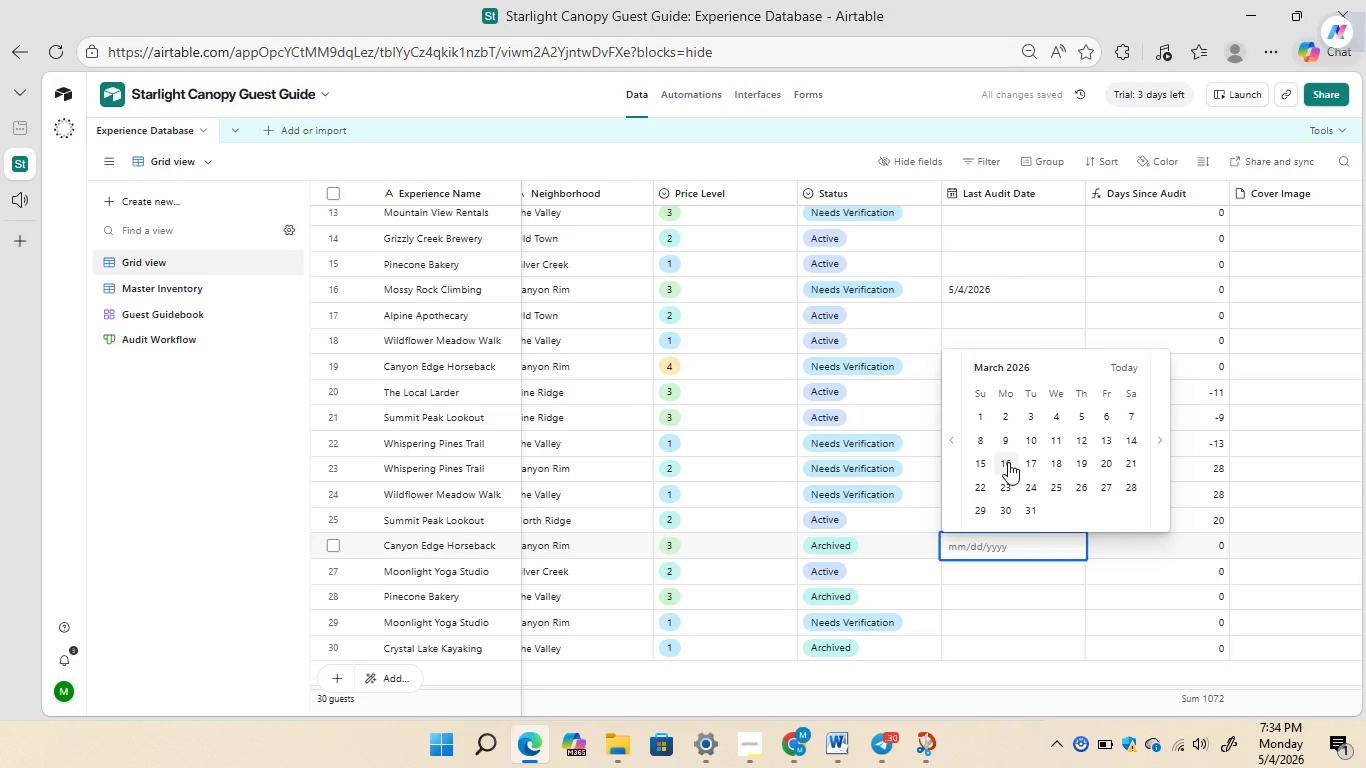 
left_click([1008, 462])
 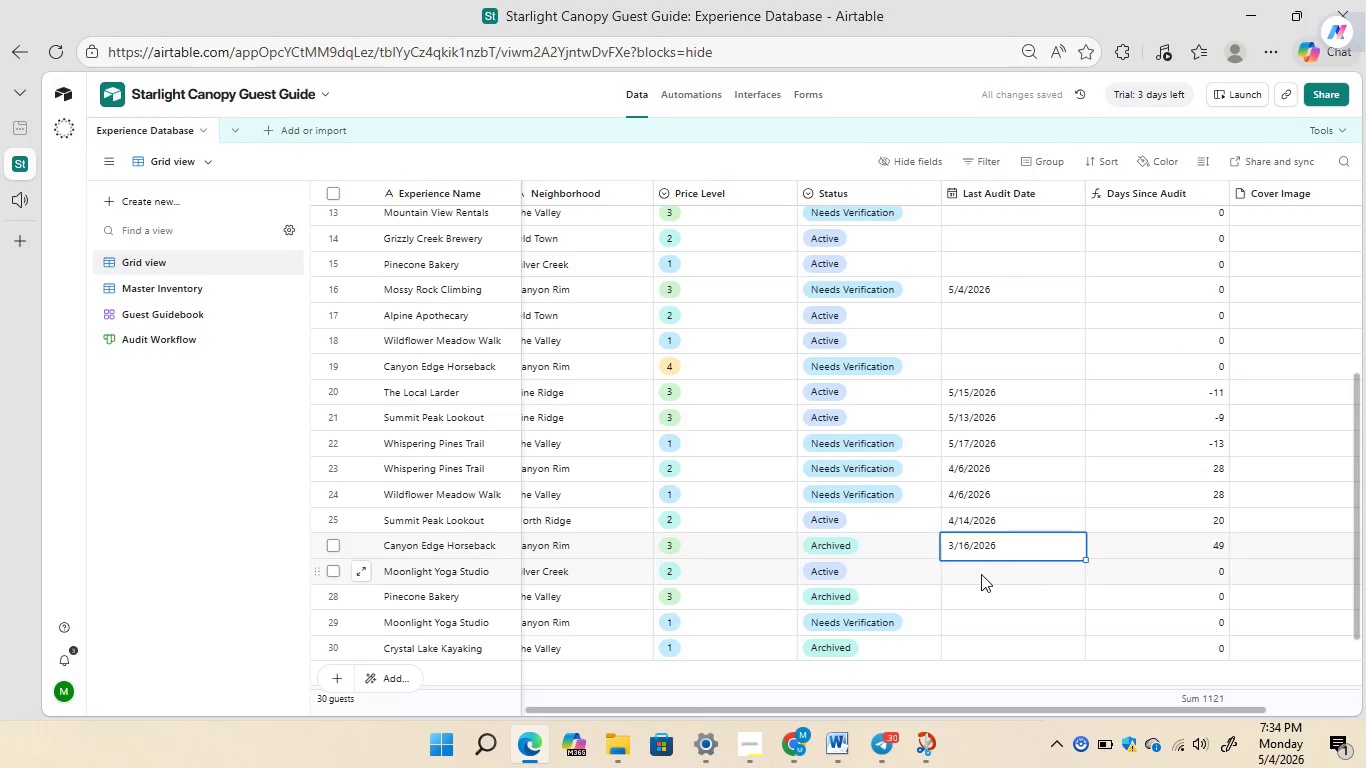 
double_click([977, 574])
 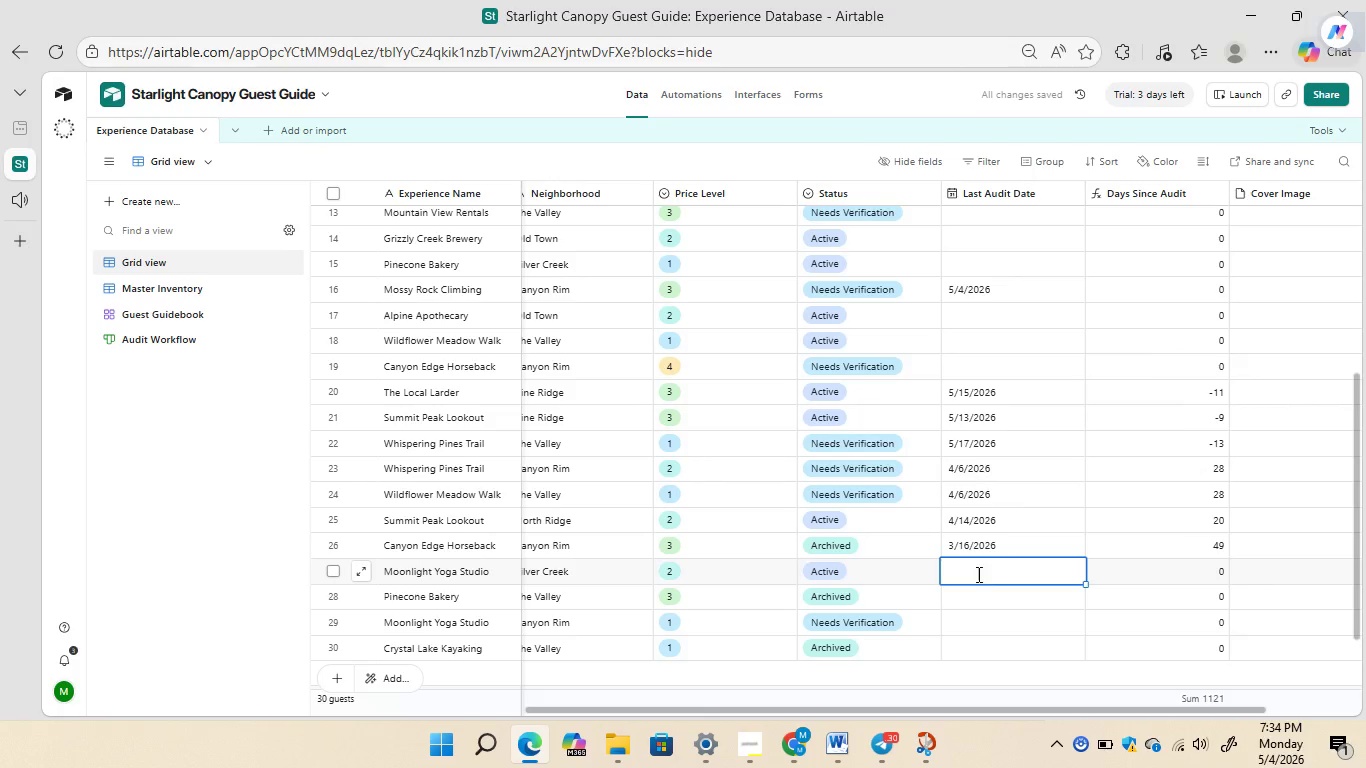 
triple_click([977, 574])
 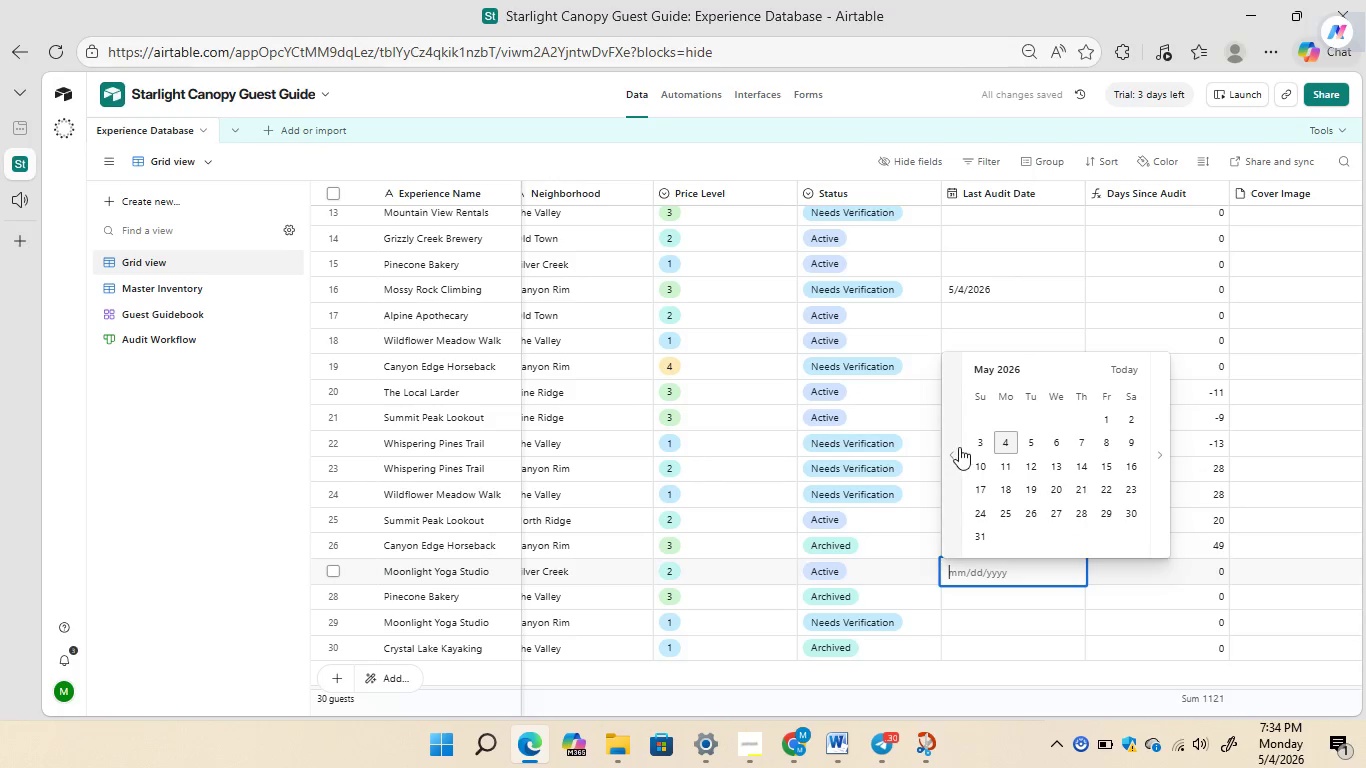 
left_click([955, 455])
 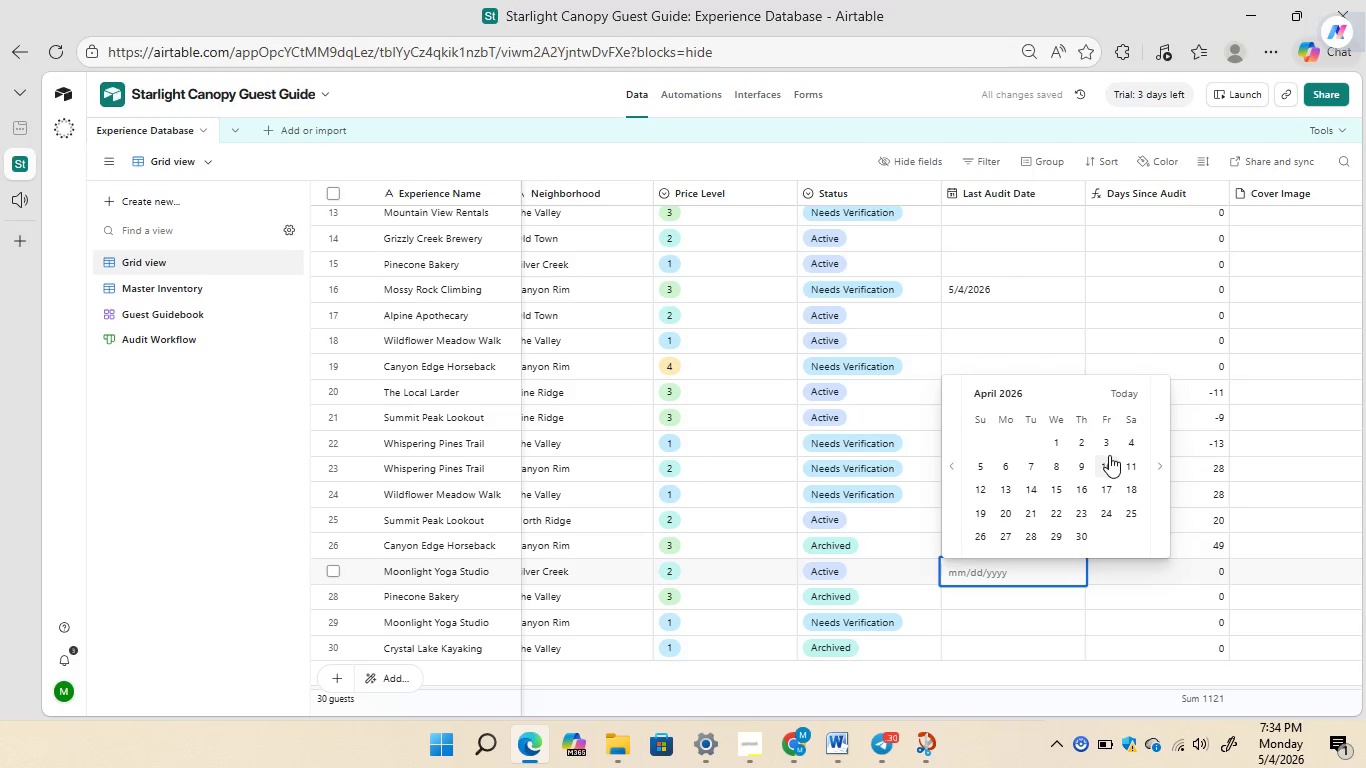 
left_click([1109, 461])
 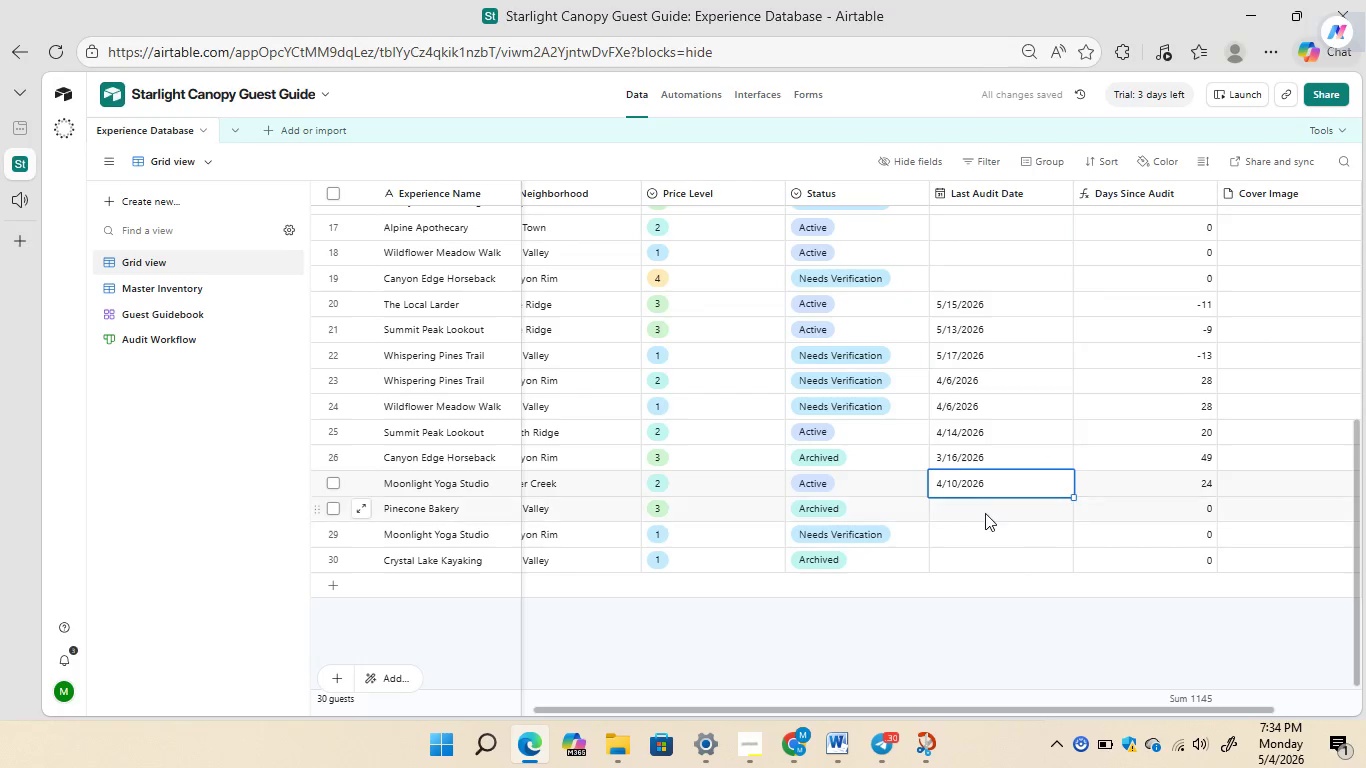 
double_click([966, 509])
 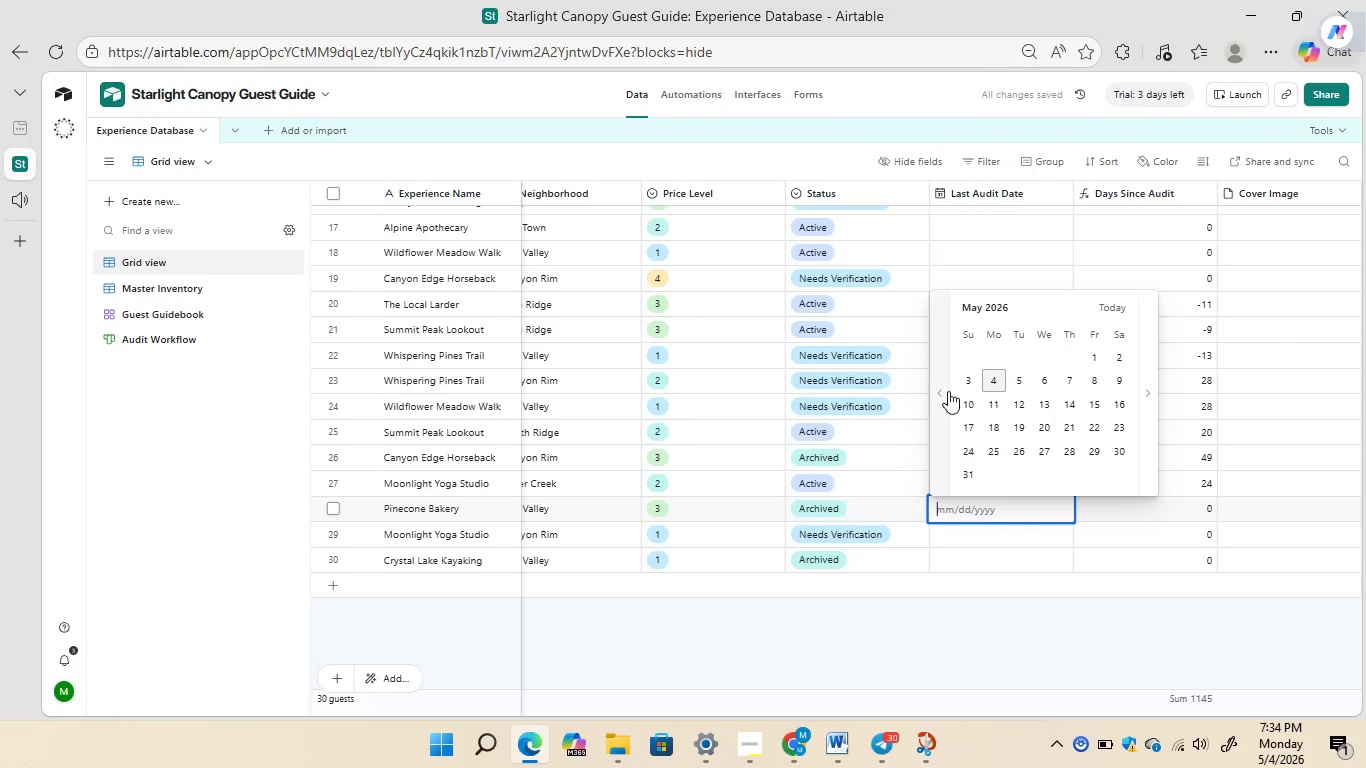 
left_click([944, 393])
 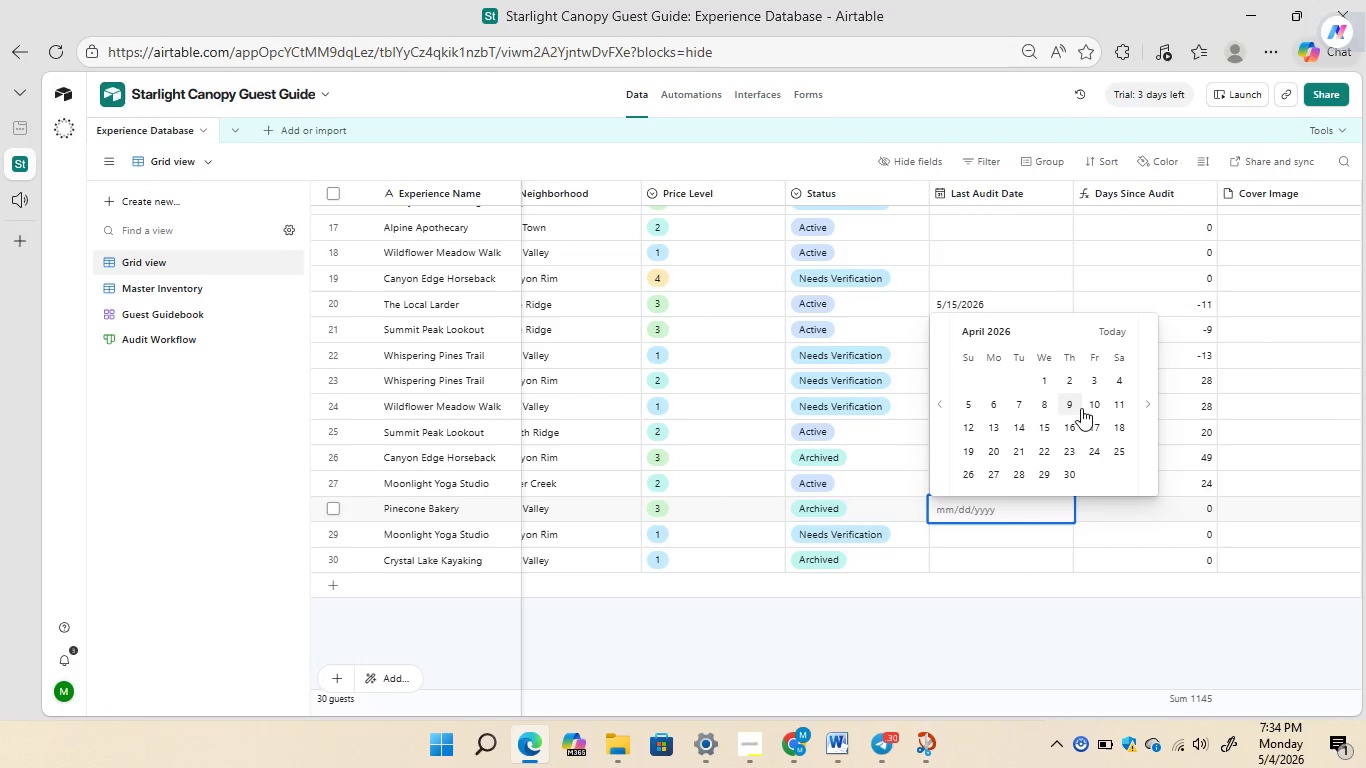 
left_click([1097, 408])
 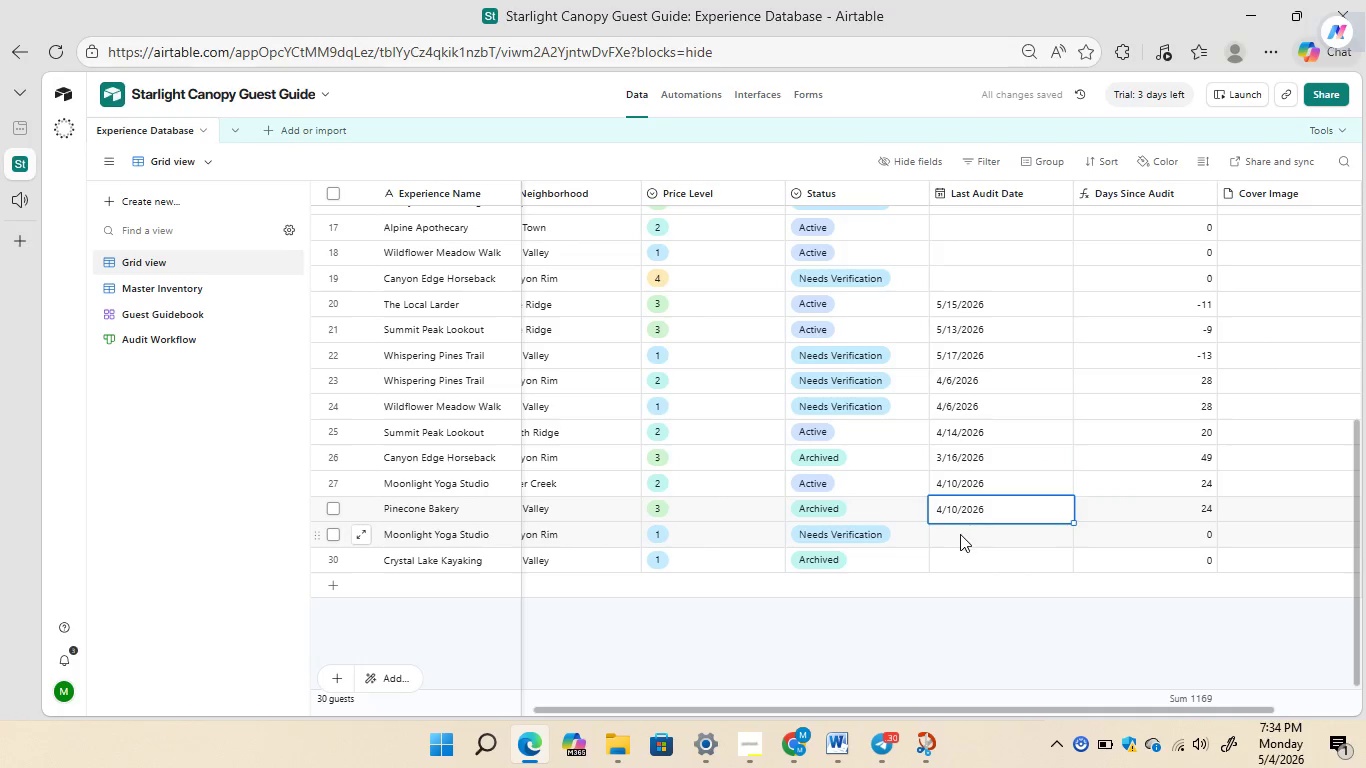 
double_click([955, 534])
 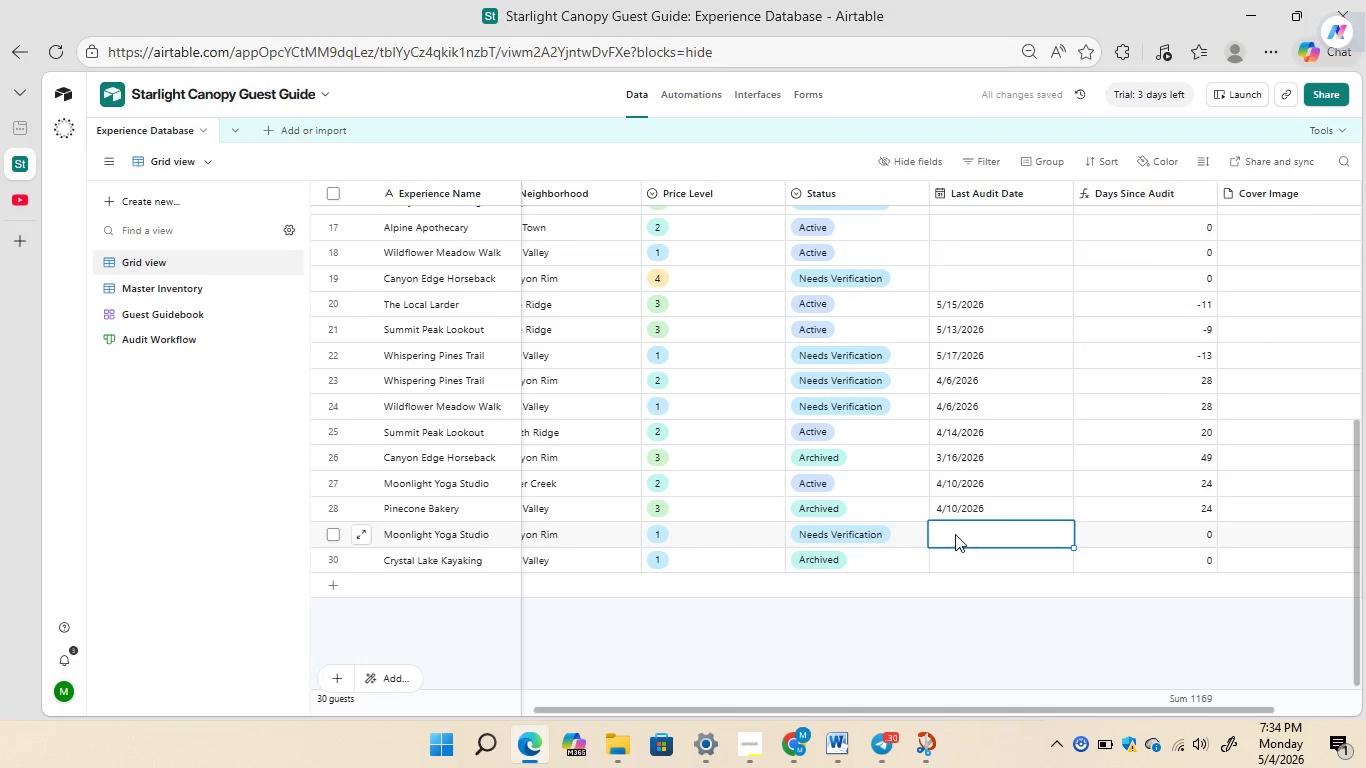 
triple_click([955, 534])
 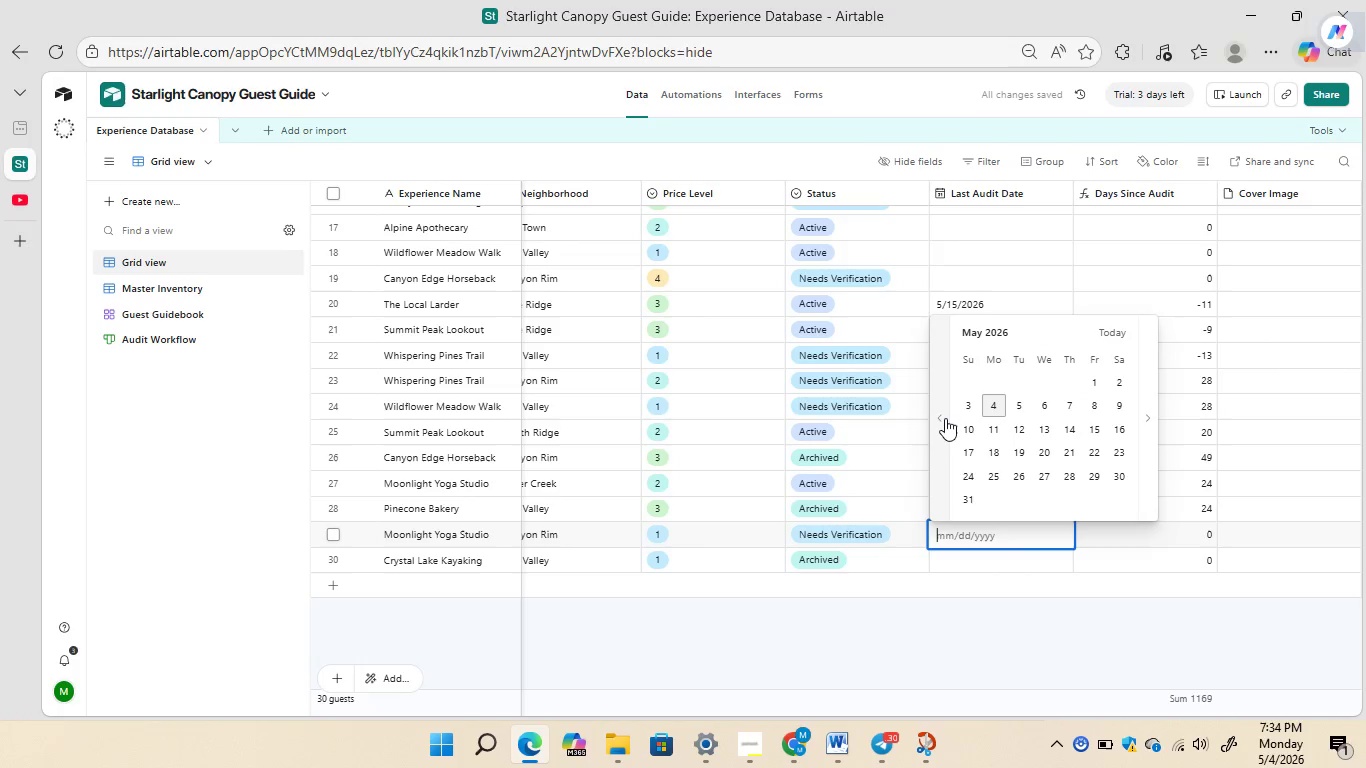 
left_click([944, 418])
 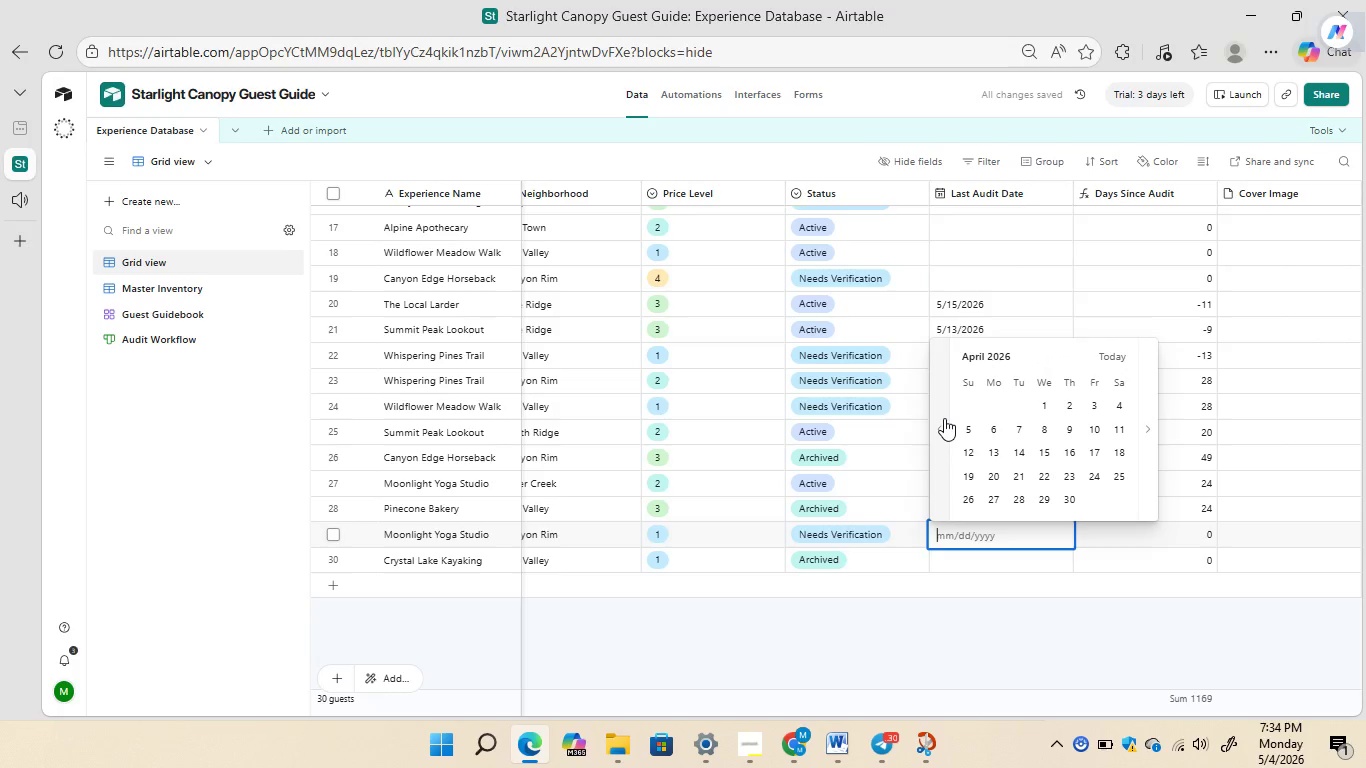 
left_click([944, 418])
 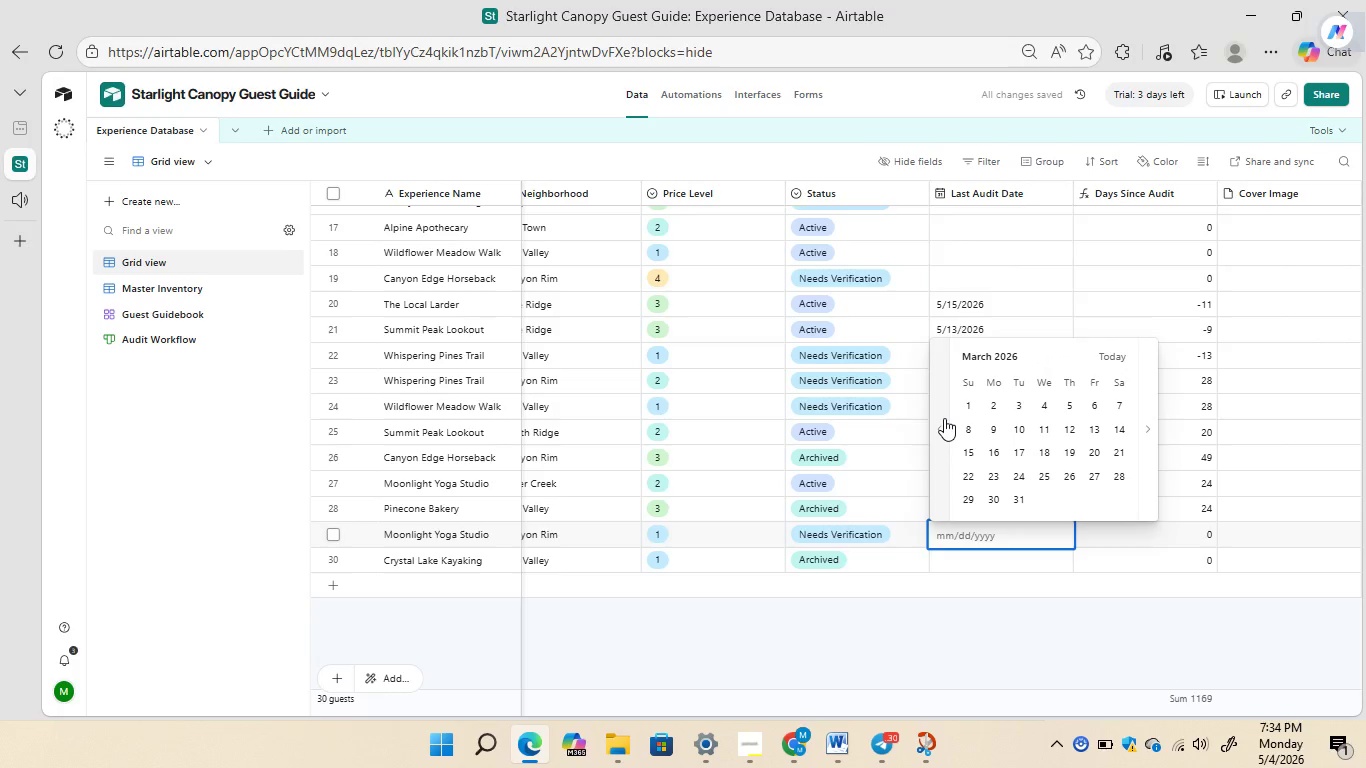 
left_click([944, 418])
 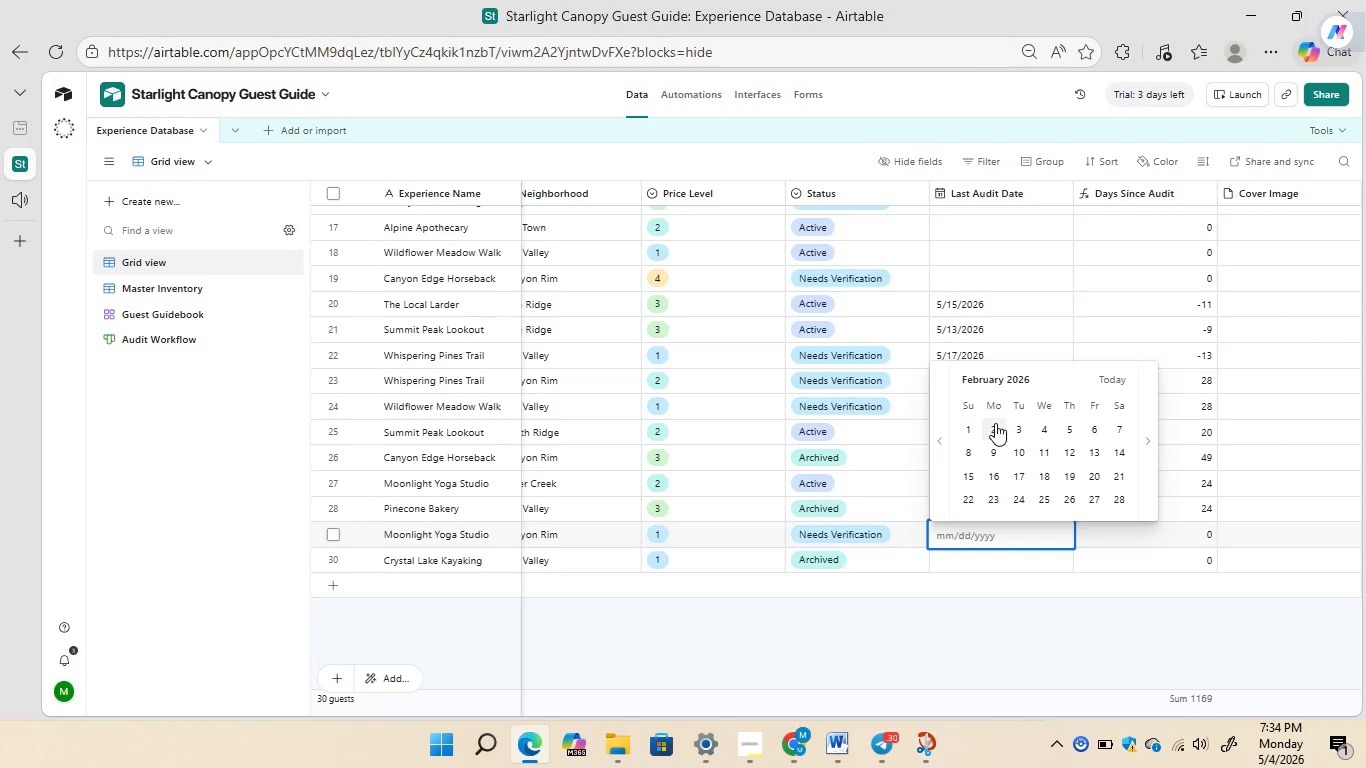 
left_click([996, 423])
 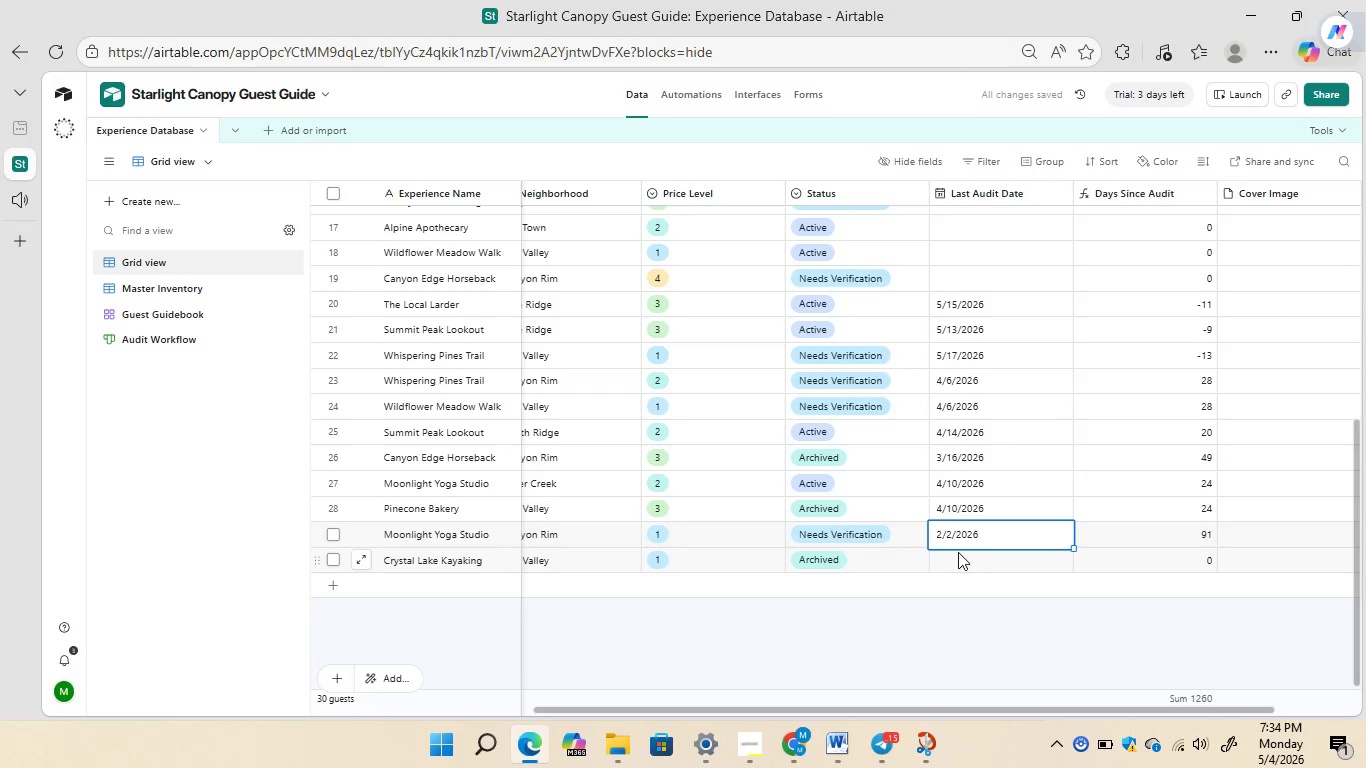 
double_click([947, 554])
 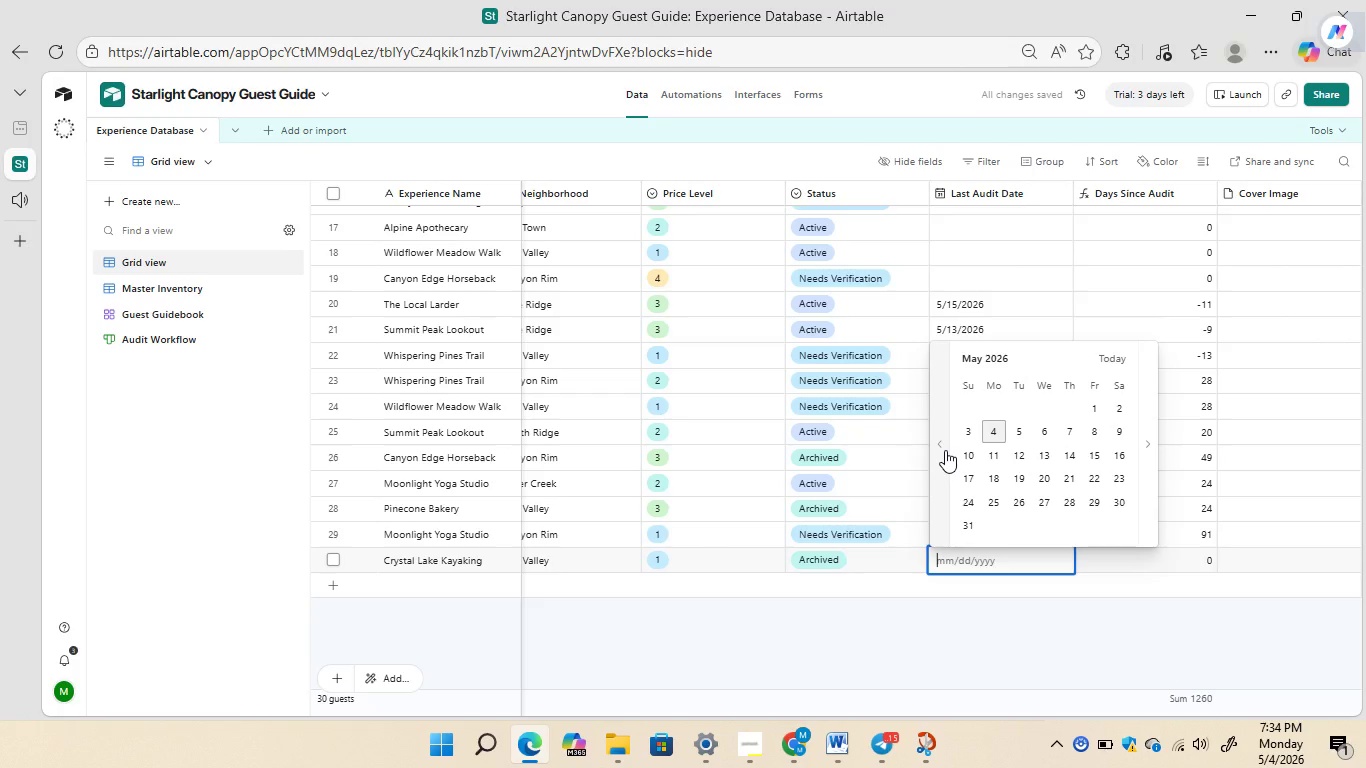 
double_click([945, 450])
 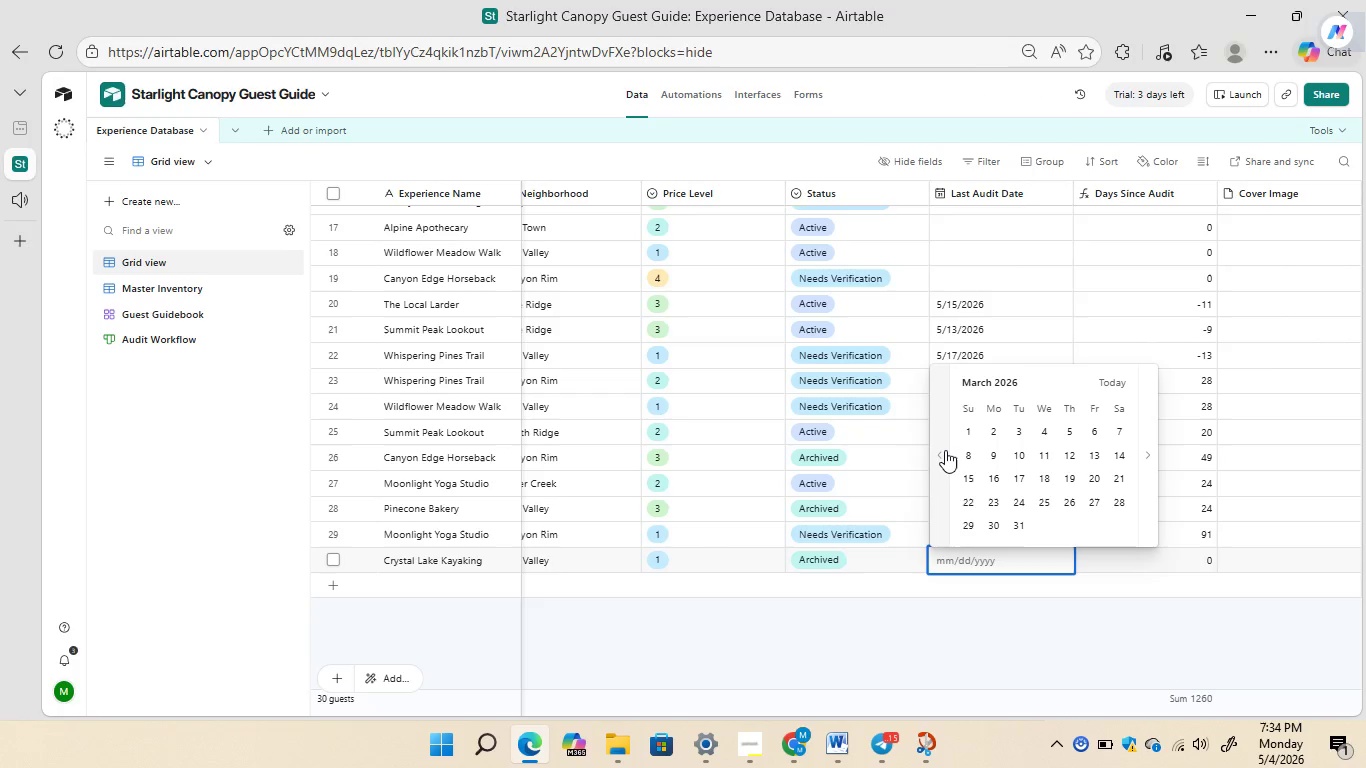 
left_click([945, 450])
 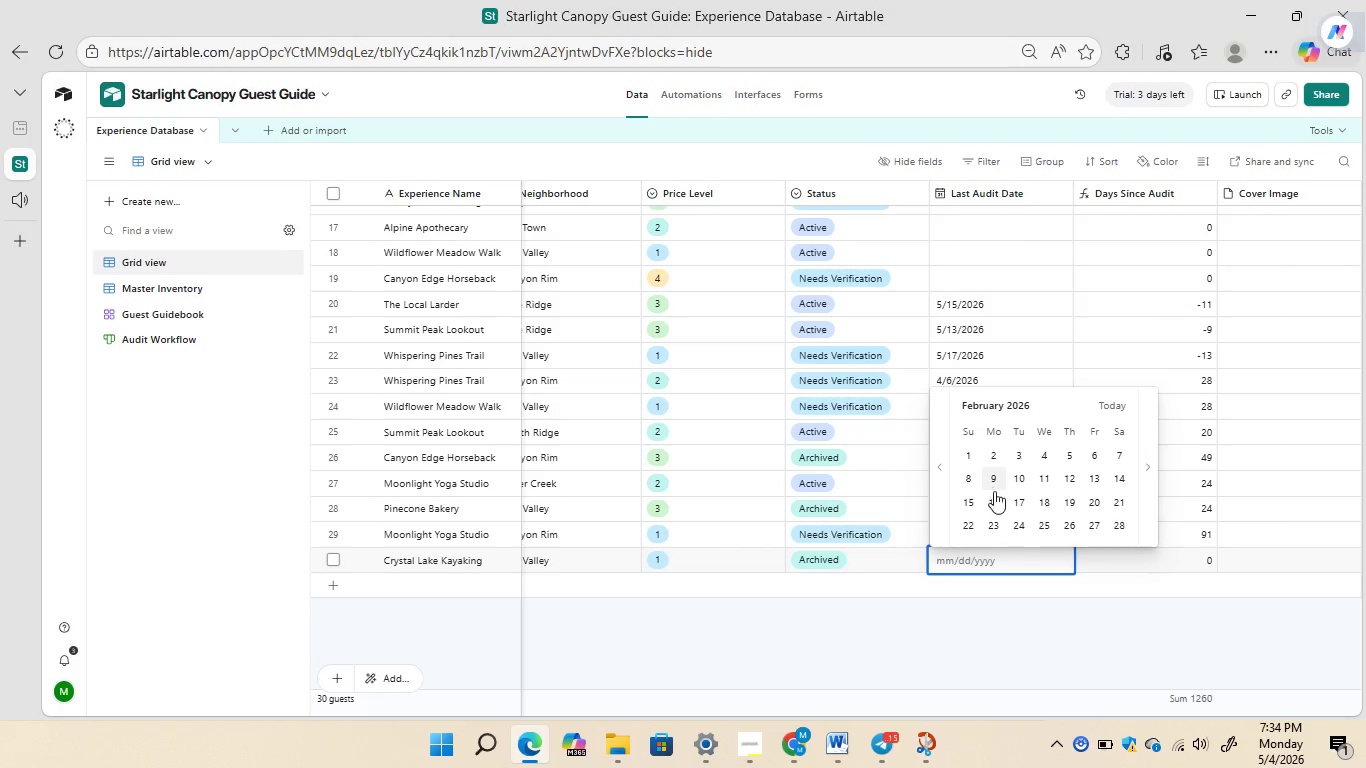 
left_click([999, 501])
 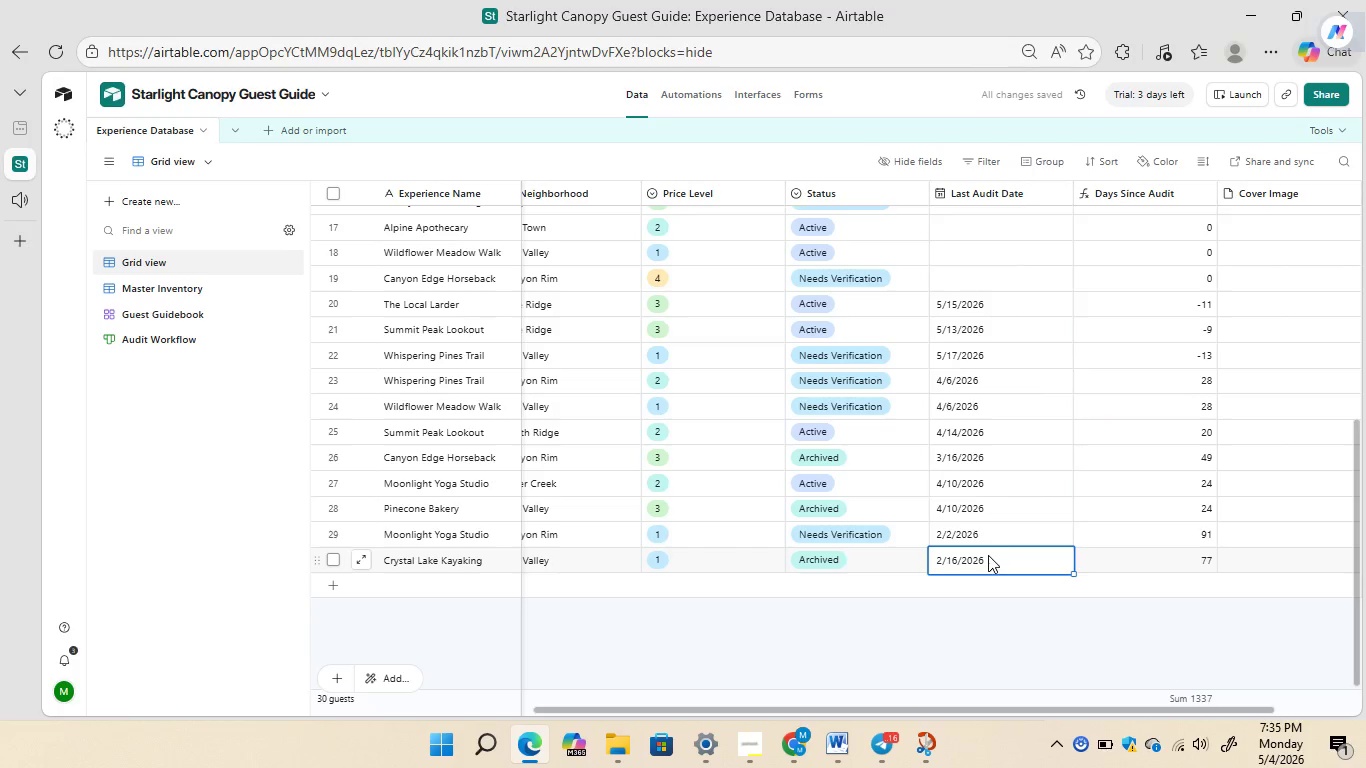 
double_click([944, 560])
 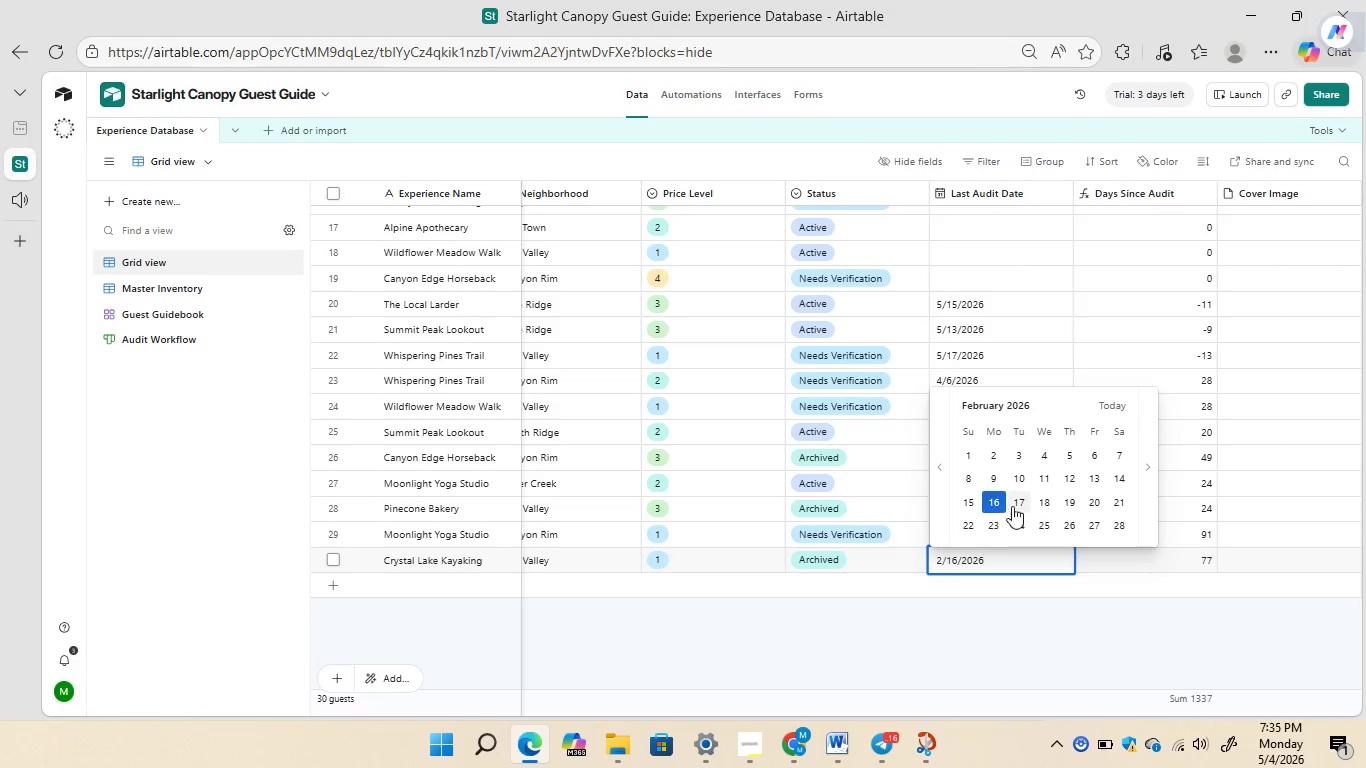 
left_click([1045, 506])
 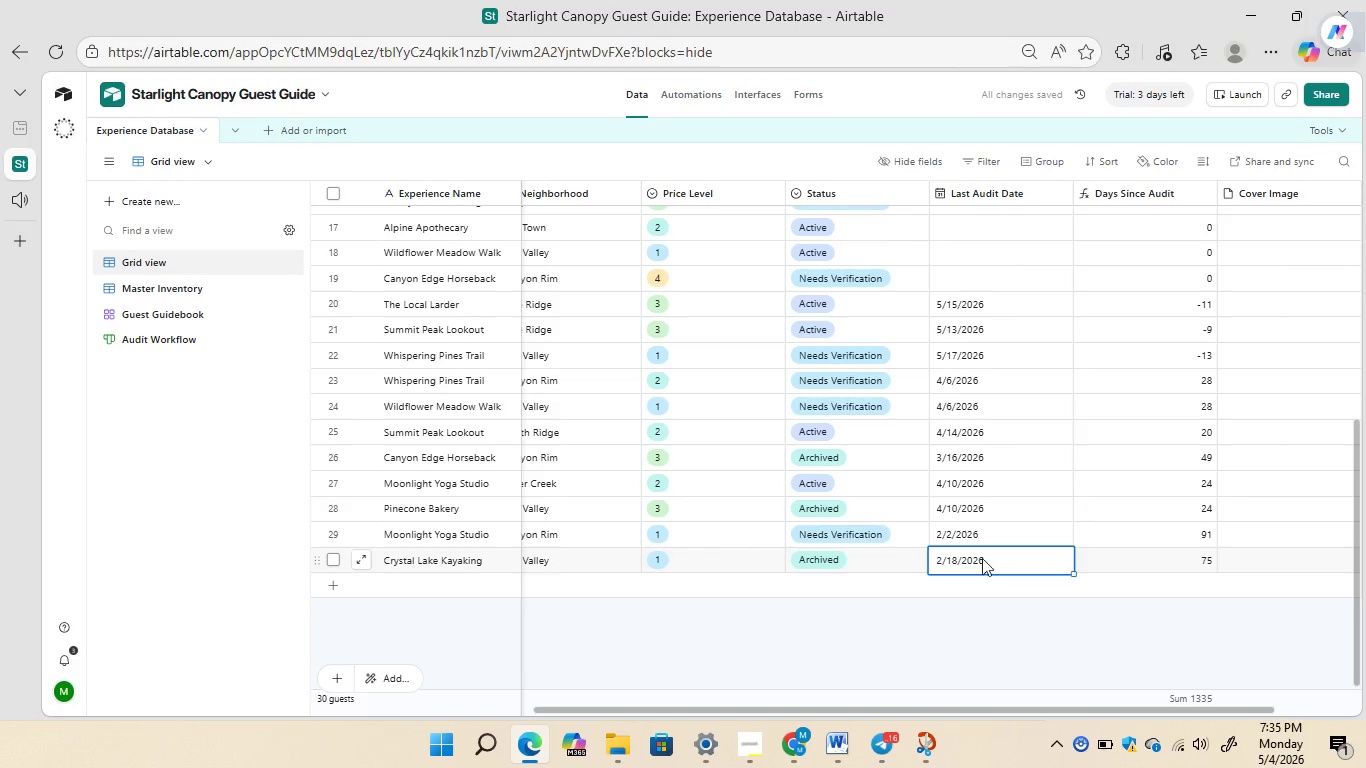 
double_click([964, 563])
 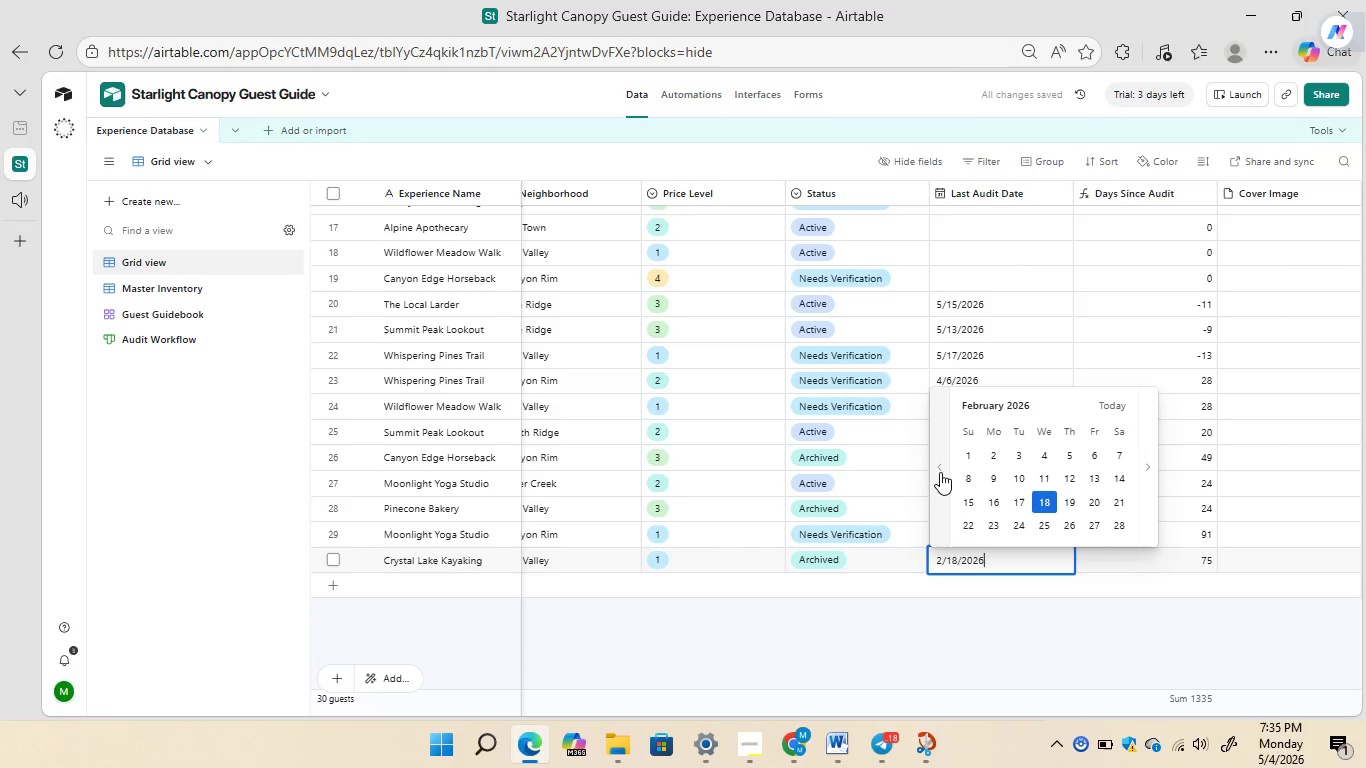 
left_click([939, 472])
 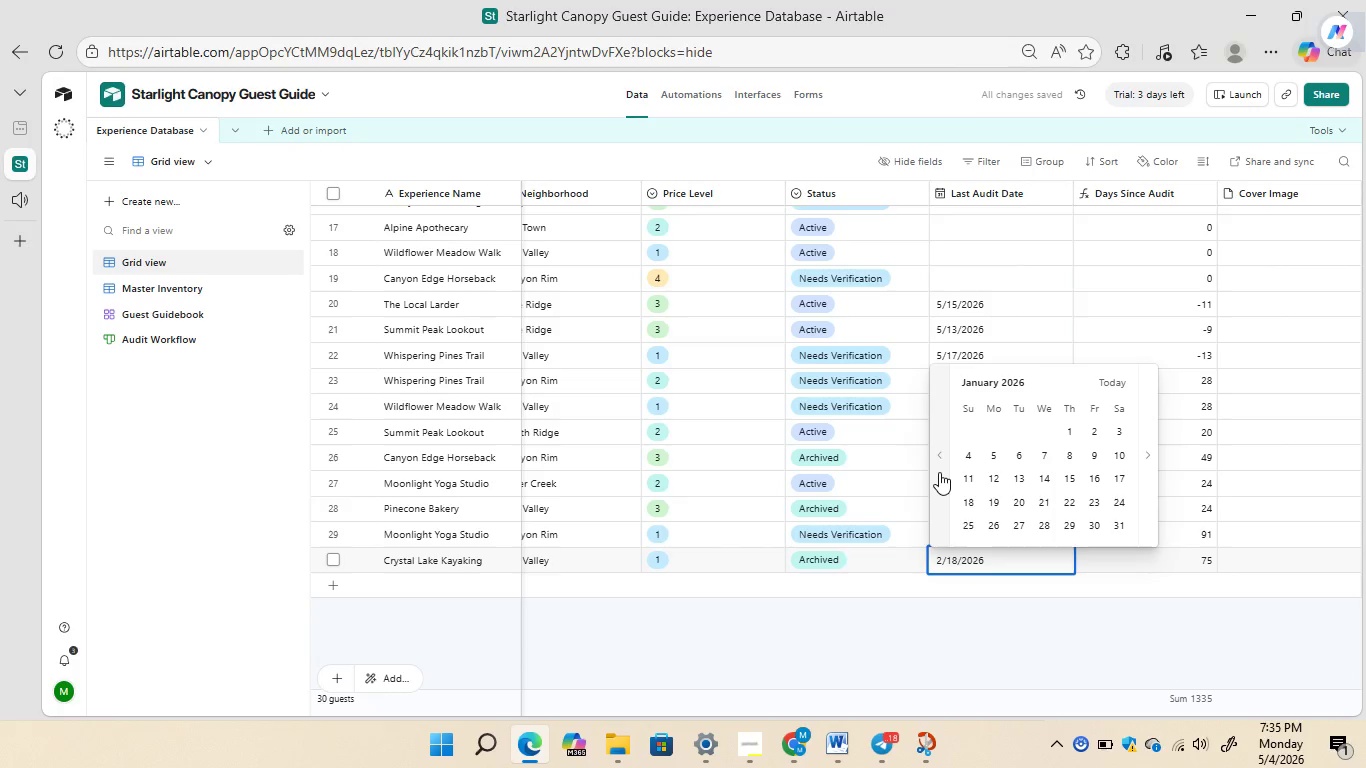 
left_click([939, 472])
 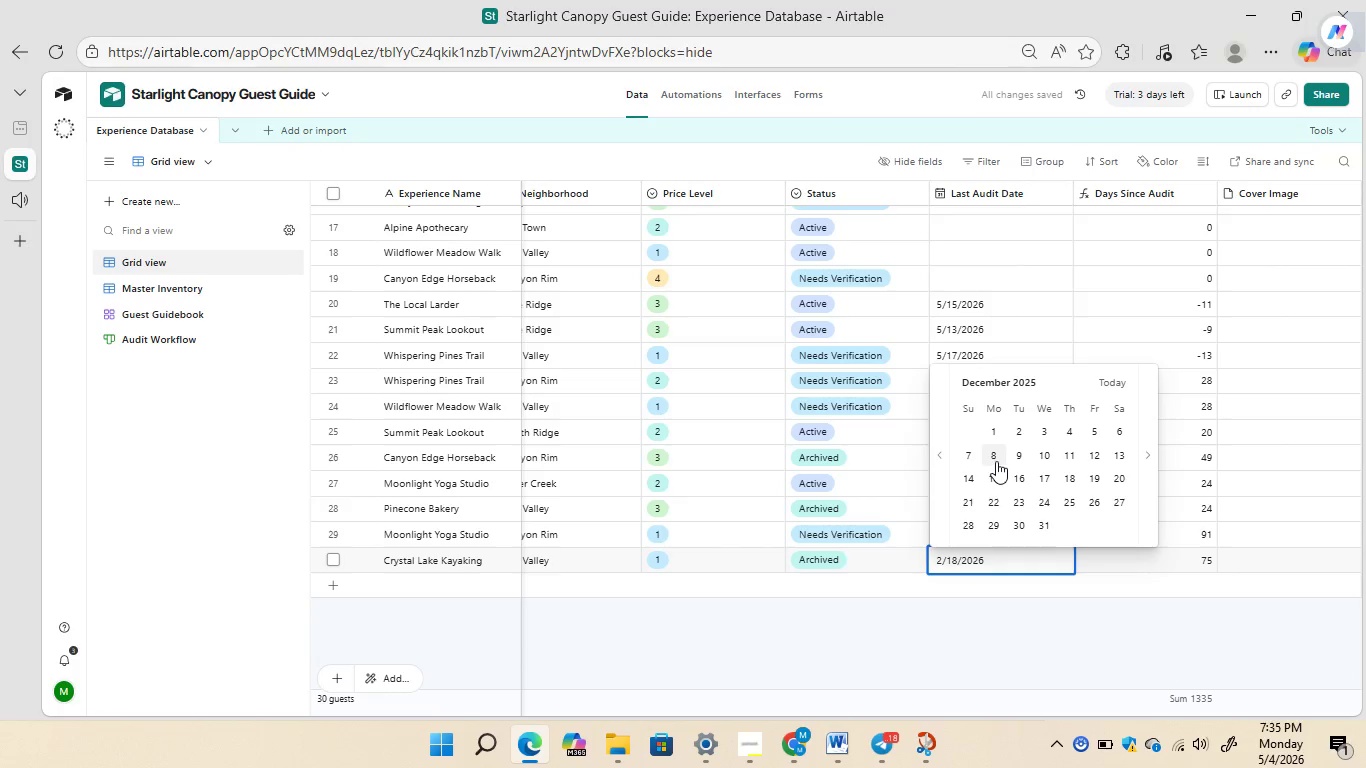 
left_click([997, 461])
 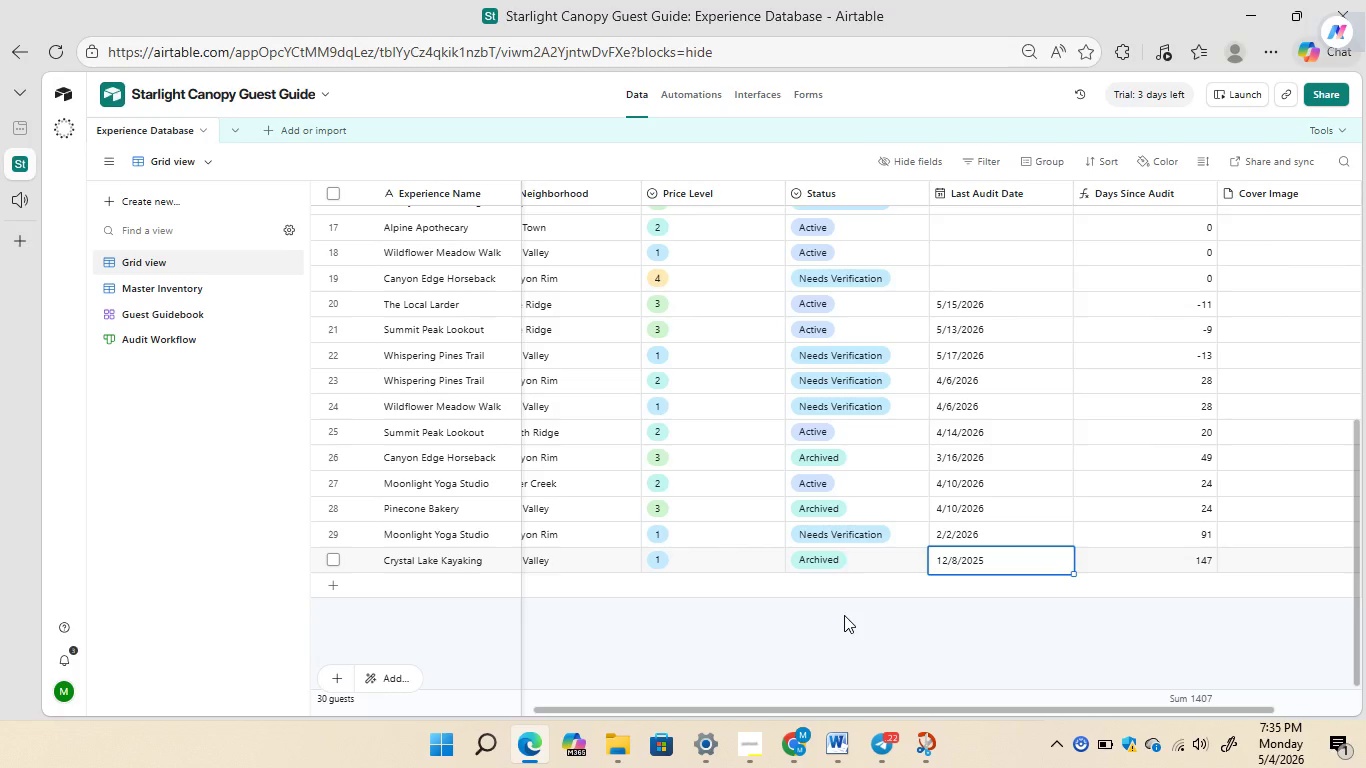 
wait(11.62)
 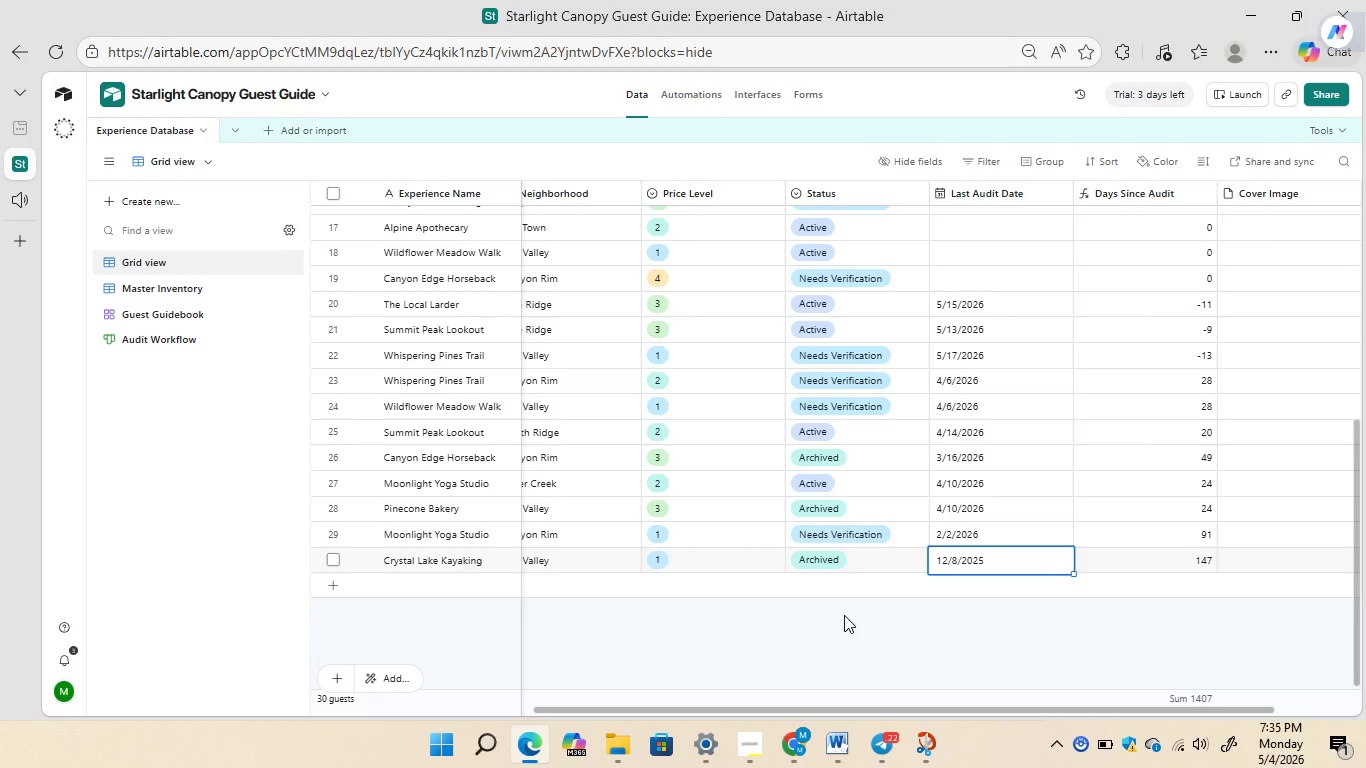 
mouse_move([794, 571])
 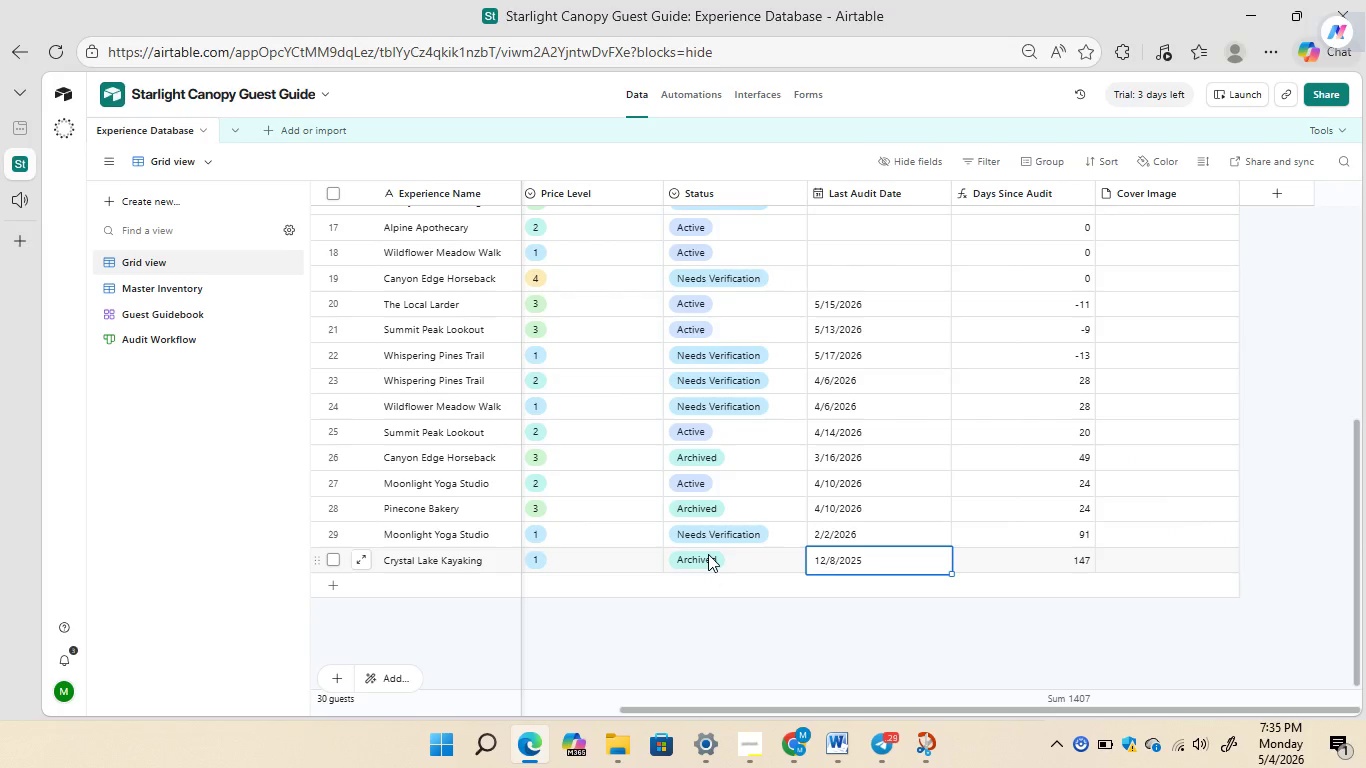 
wait(16.84)
 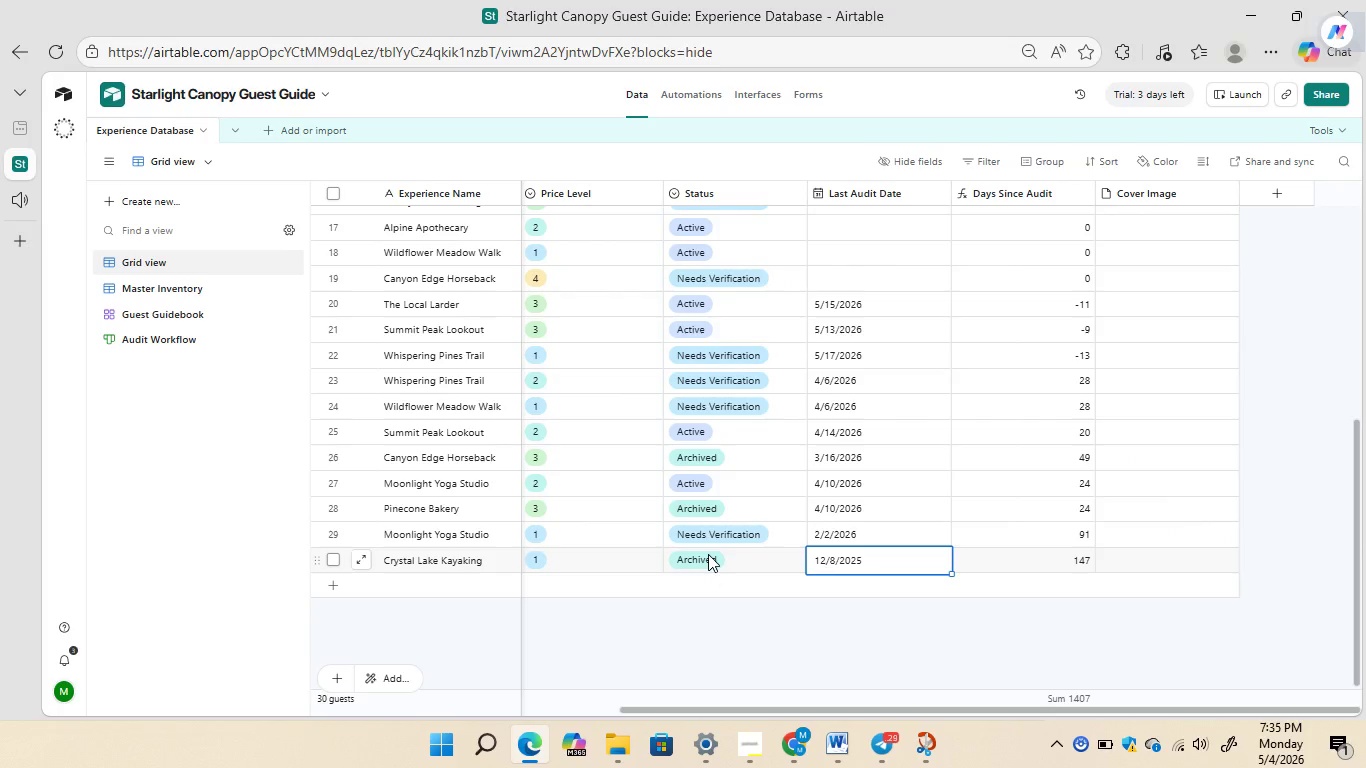 
double_click([852, 387])
 